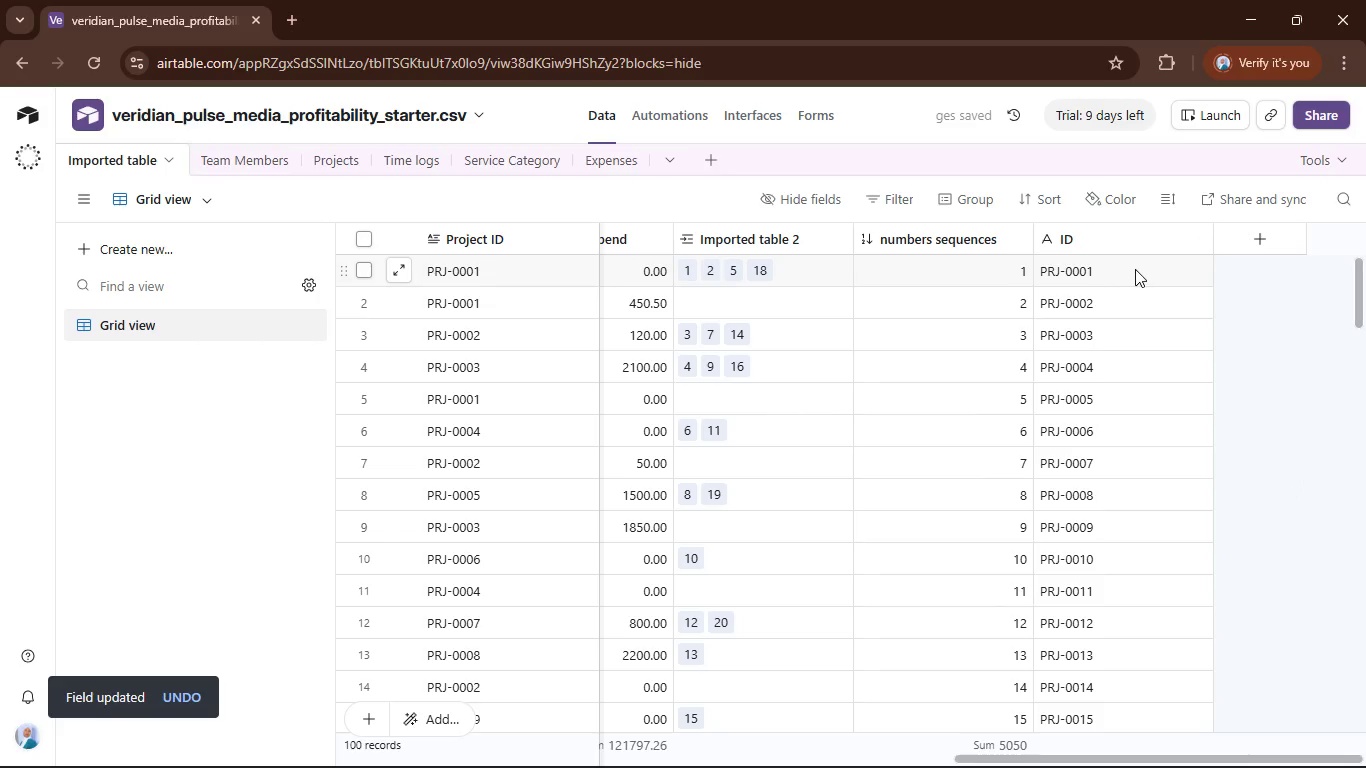 
scroll: coordinate [1143, 387], scroll_direction: down, amount: 1.0
 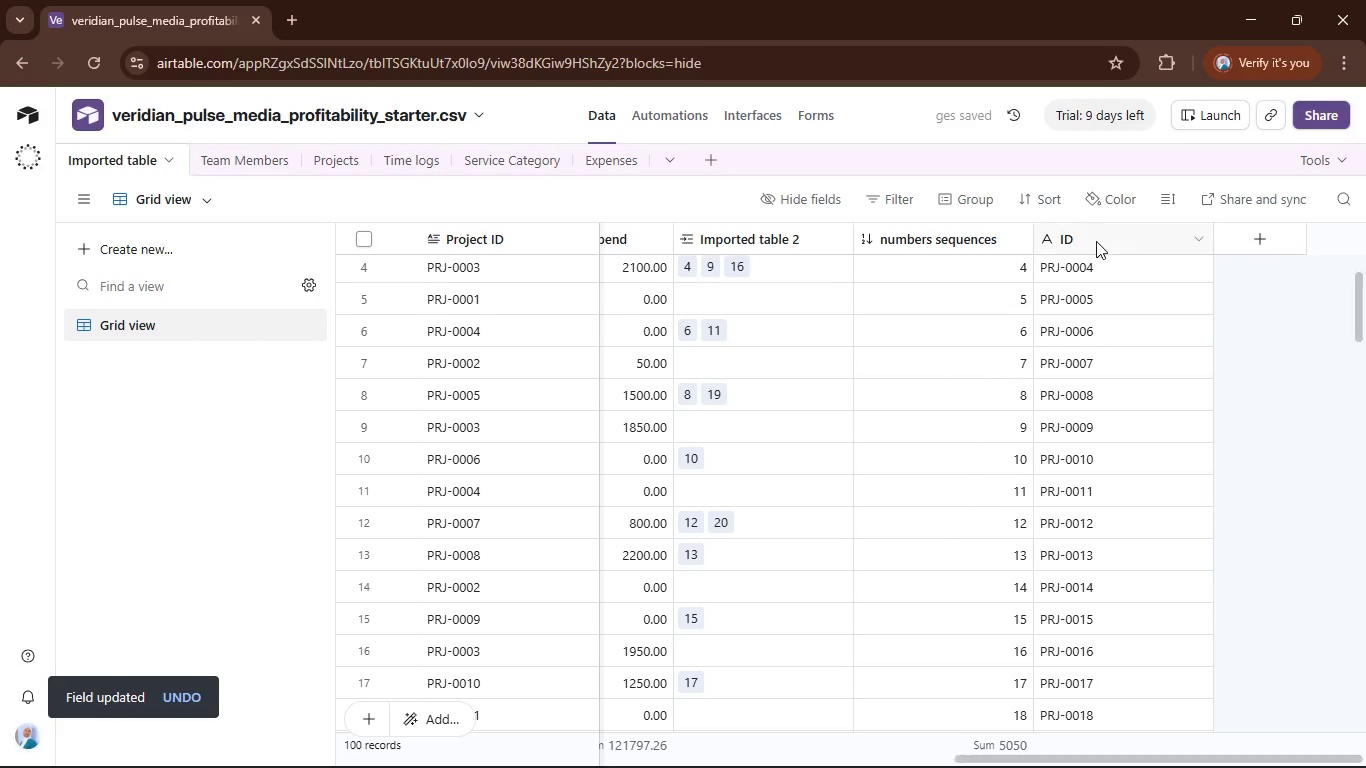 
left_click_drag(start_coordinate=[1096, 241], to_coordinate=[428, 228])
 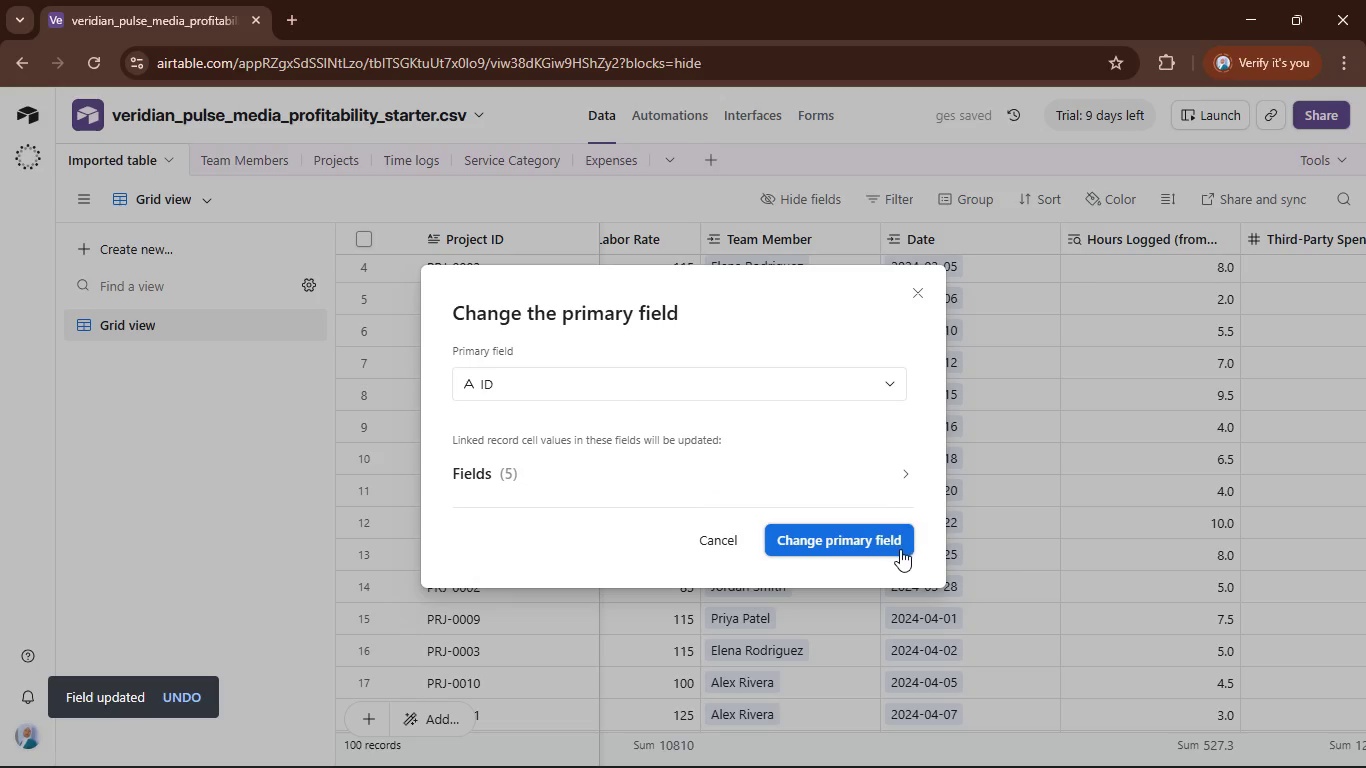 
left_click([885, 537])
 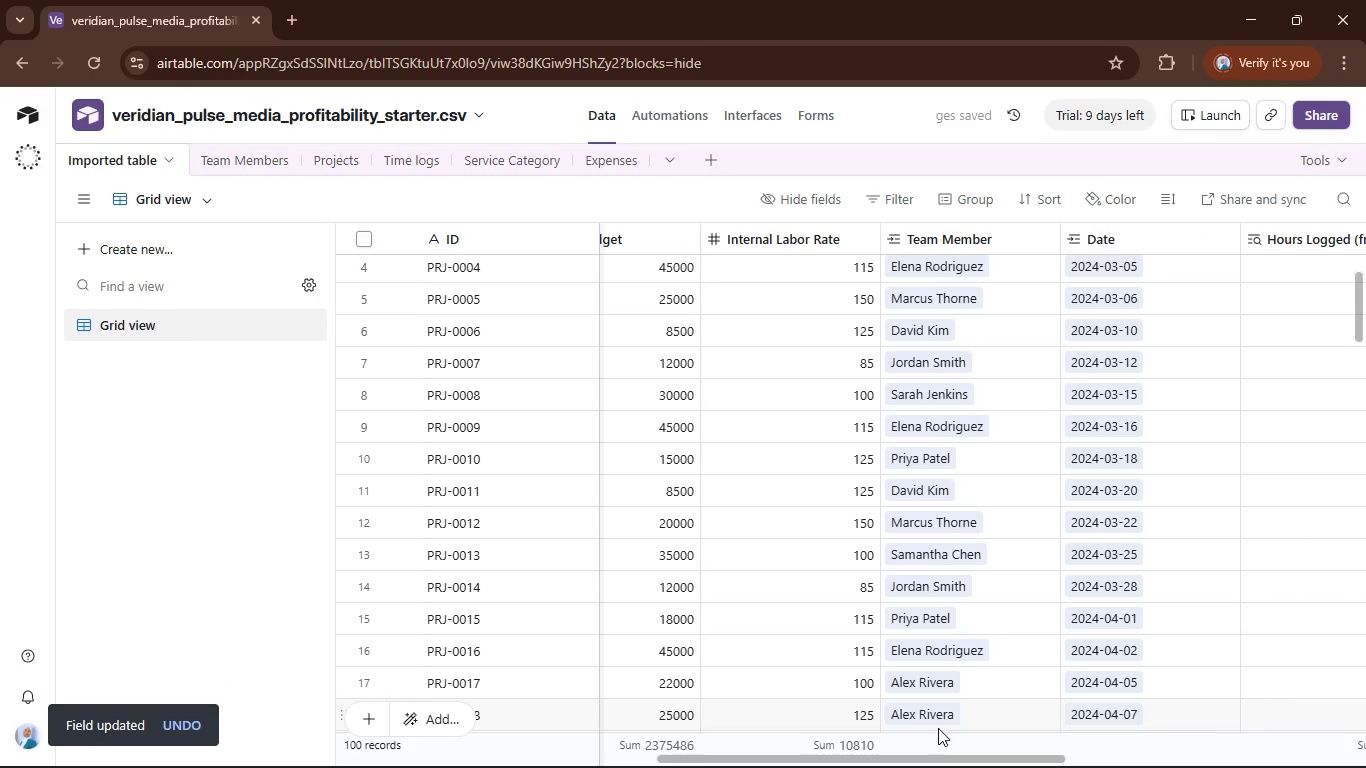 
left_click_drag(start_coordinate=[950, 759], to_coordinate=[650, 753])
 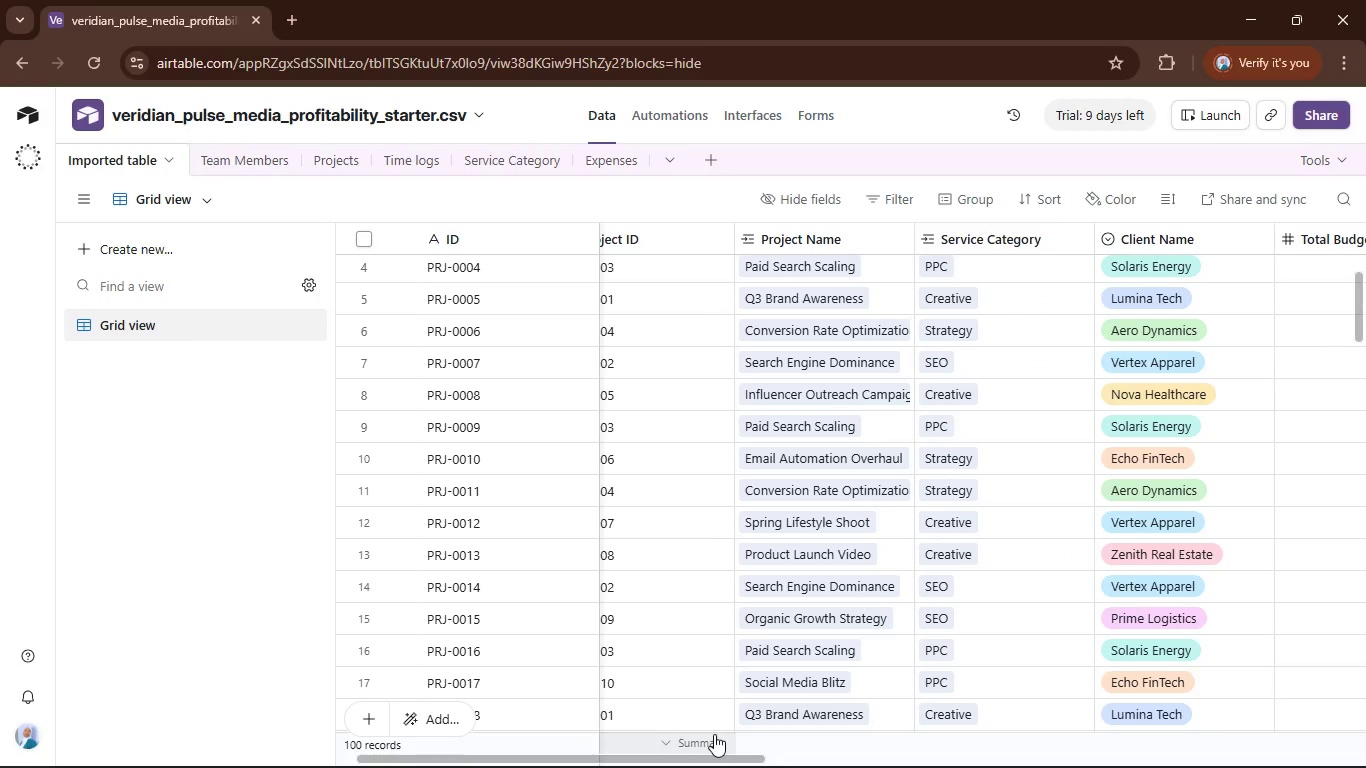 
left_click_drag(start_coordinate=[737, 755], to_coordinate=[592, 729])
 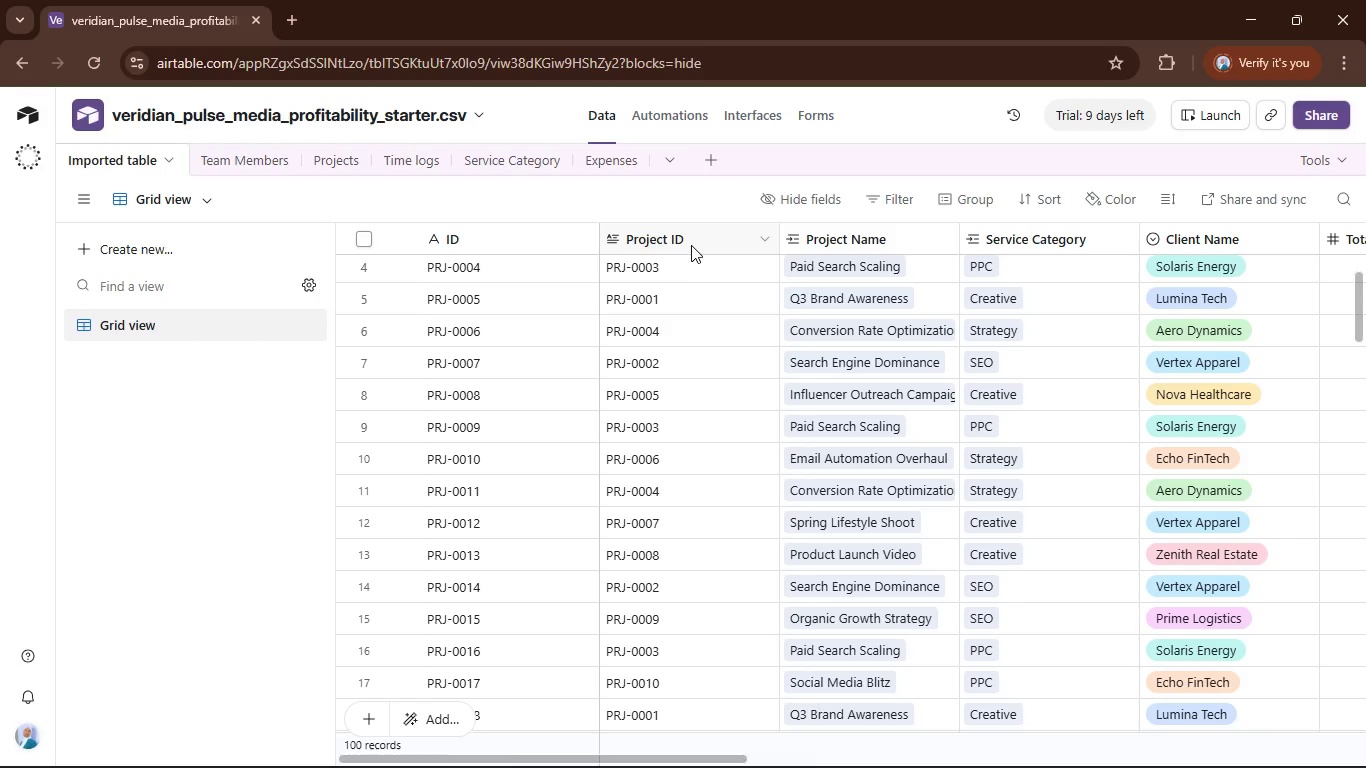 
left_click([688, 234])
 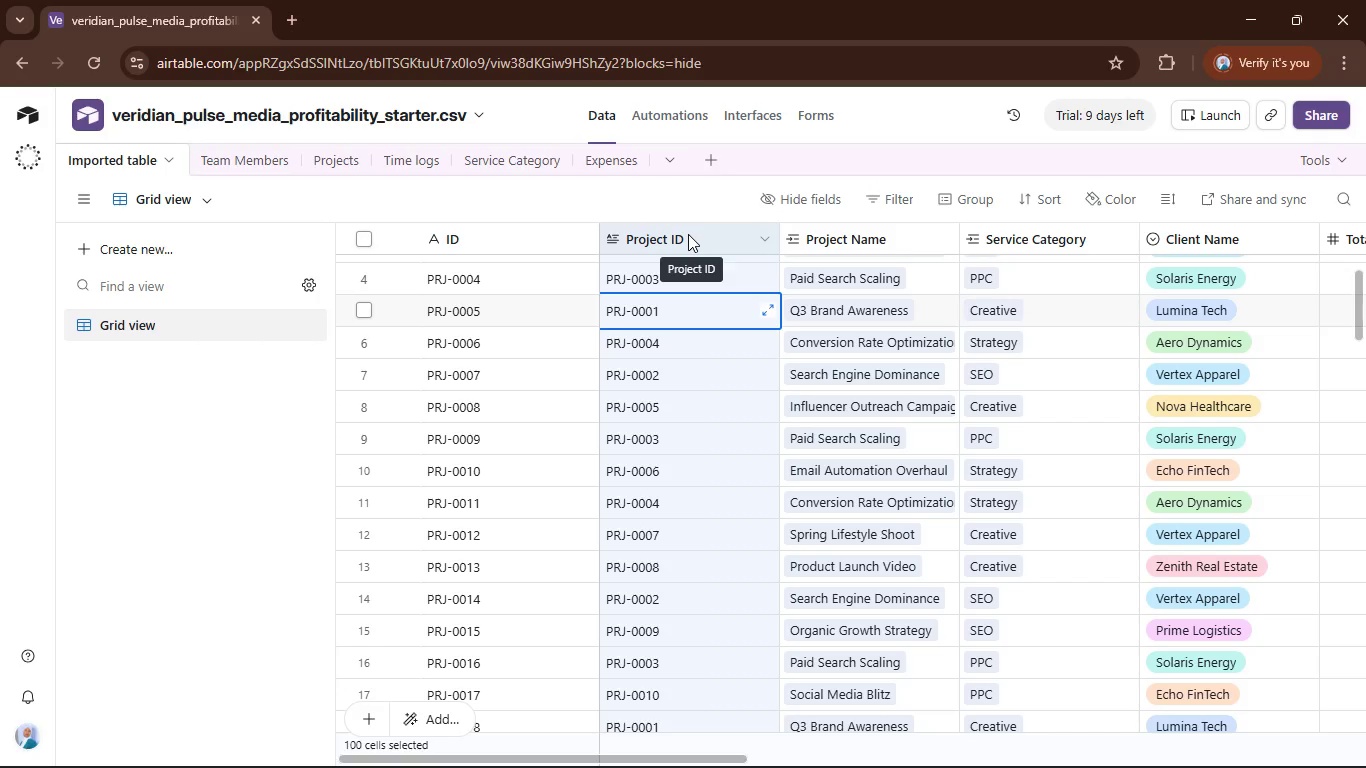 
right_click([688, 234])
 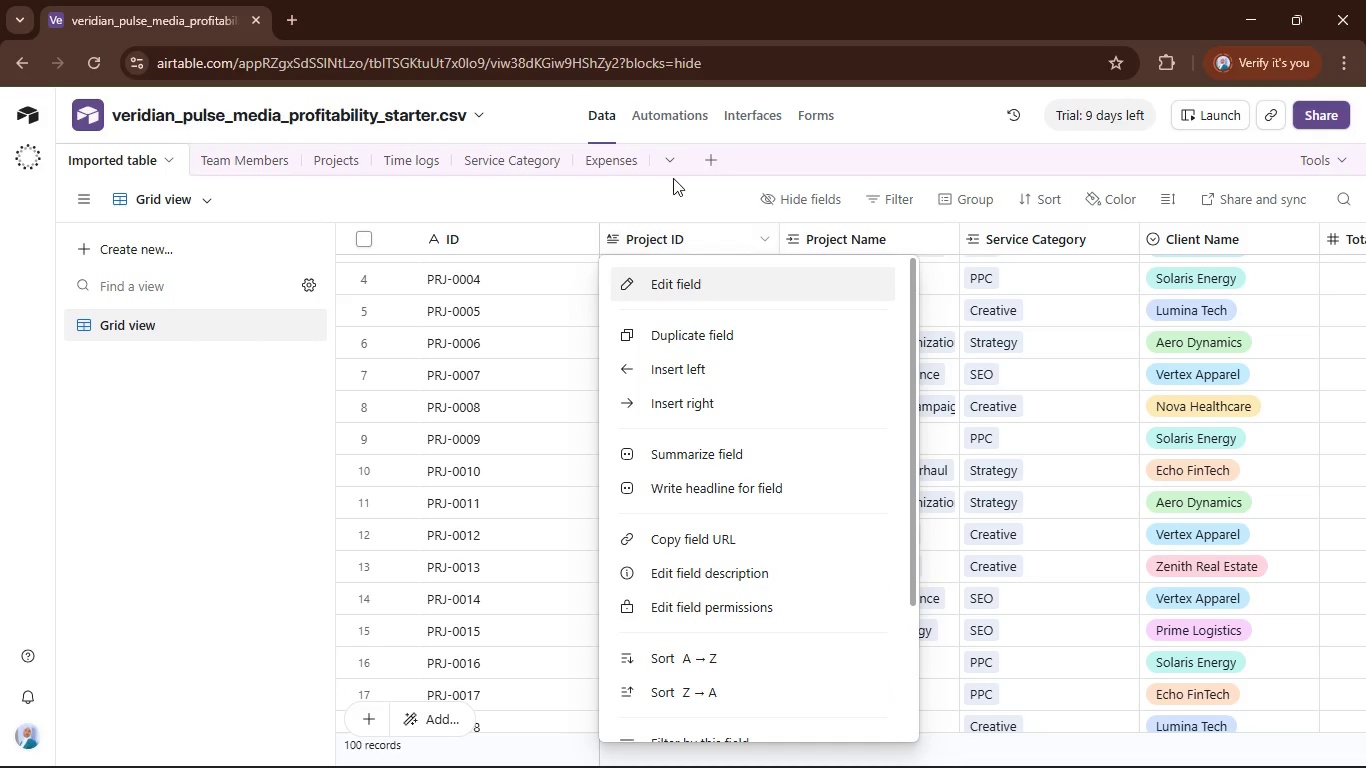 
left_click([675, 197])
 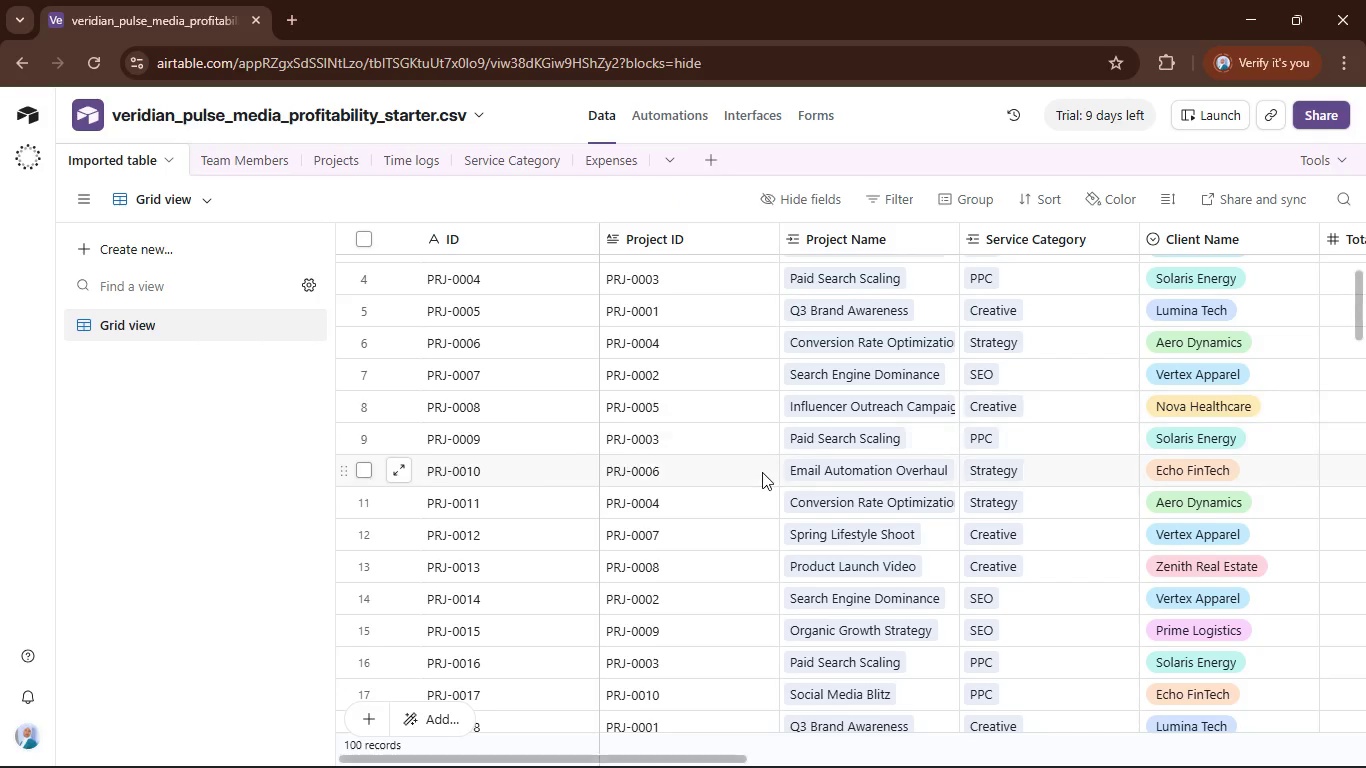 
scroll: coordinate [762, 452], scroll_direction: up, amount: 8.0
 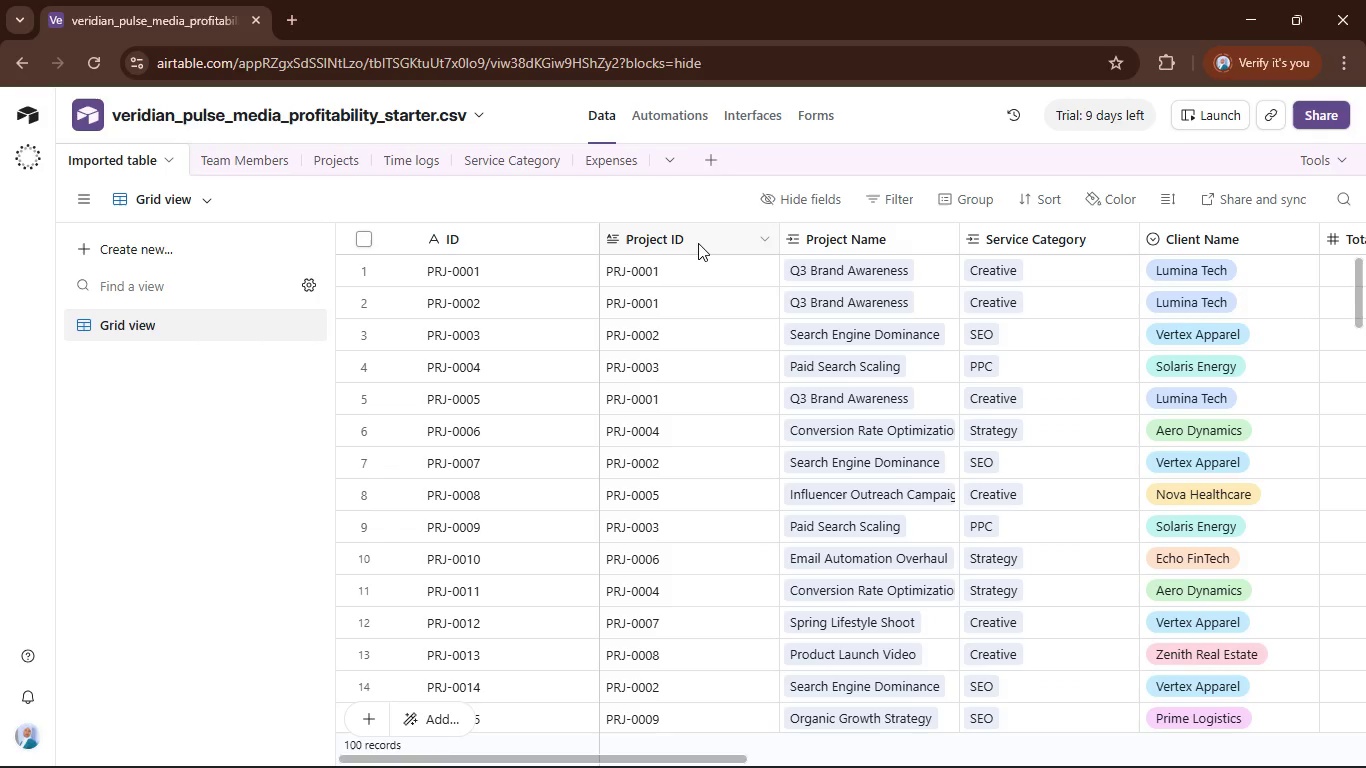 
left_click([698, 243])
 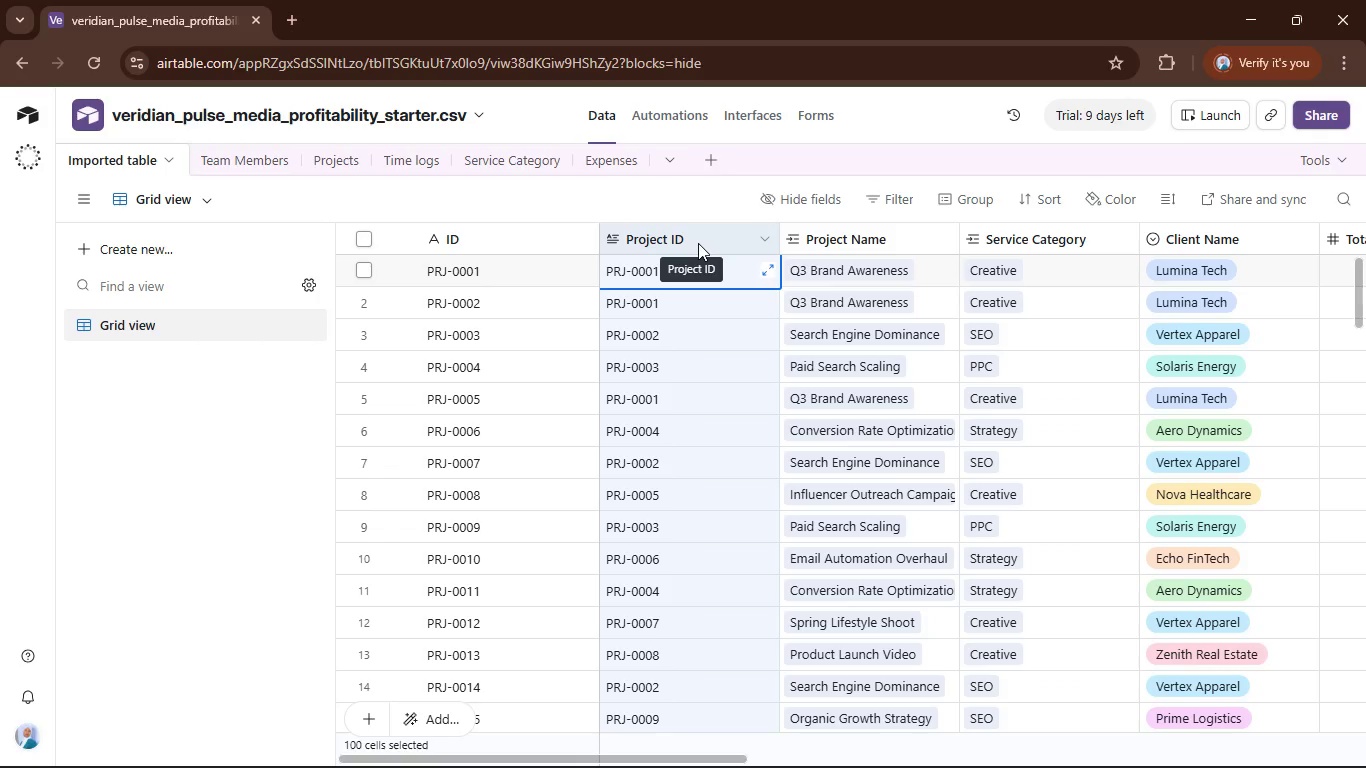 
right_click([698, 243])
 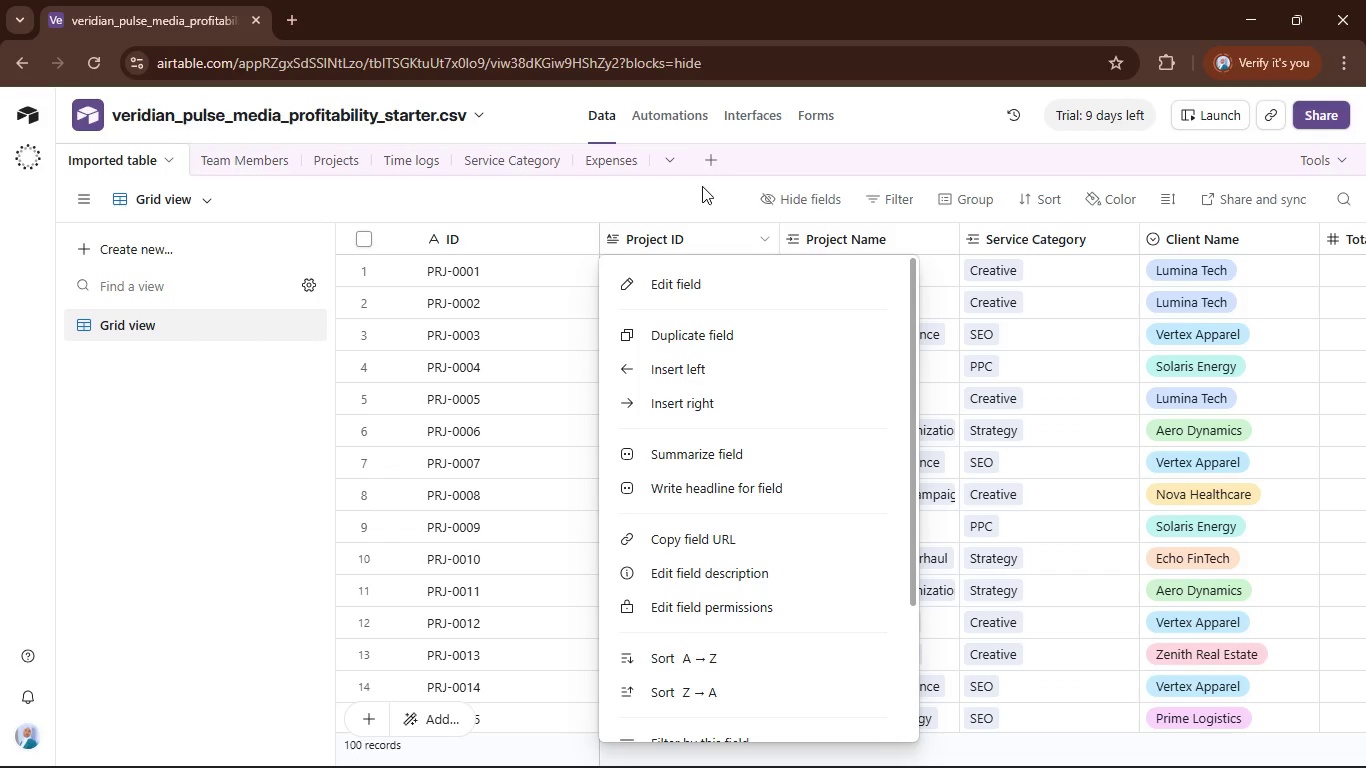 
left_click([699, 202])
 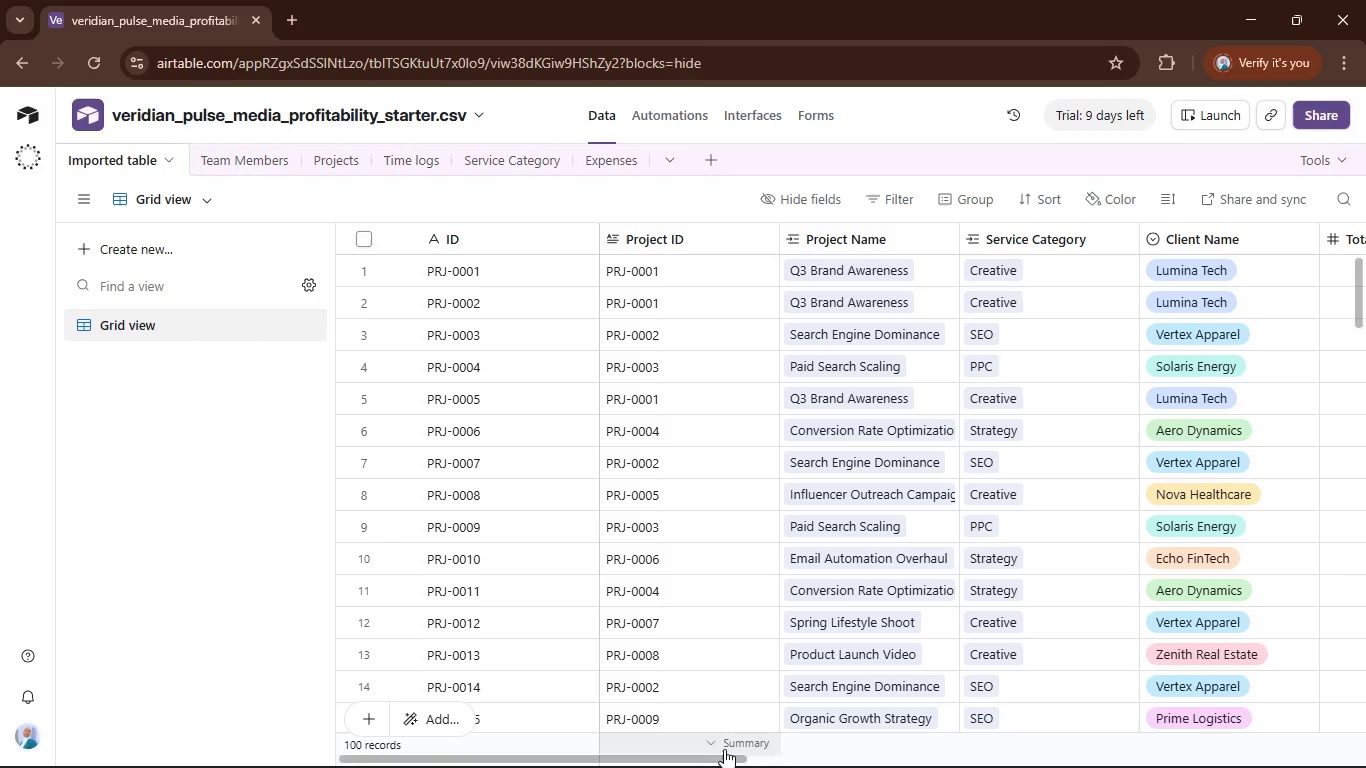 
left_click_drag(start_coordinate=[720, 754], to_coordinate=[647, 608])
 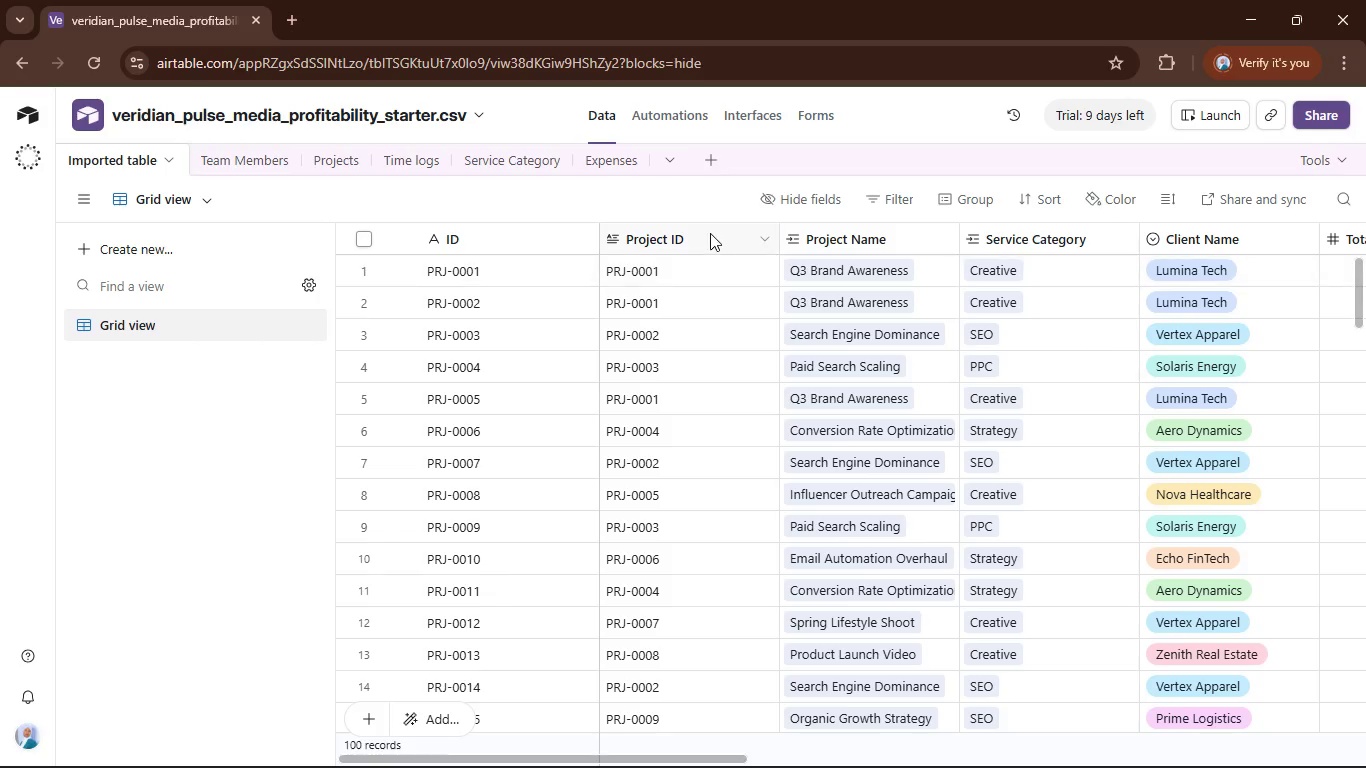 
left_click([710, 233])
 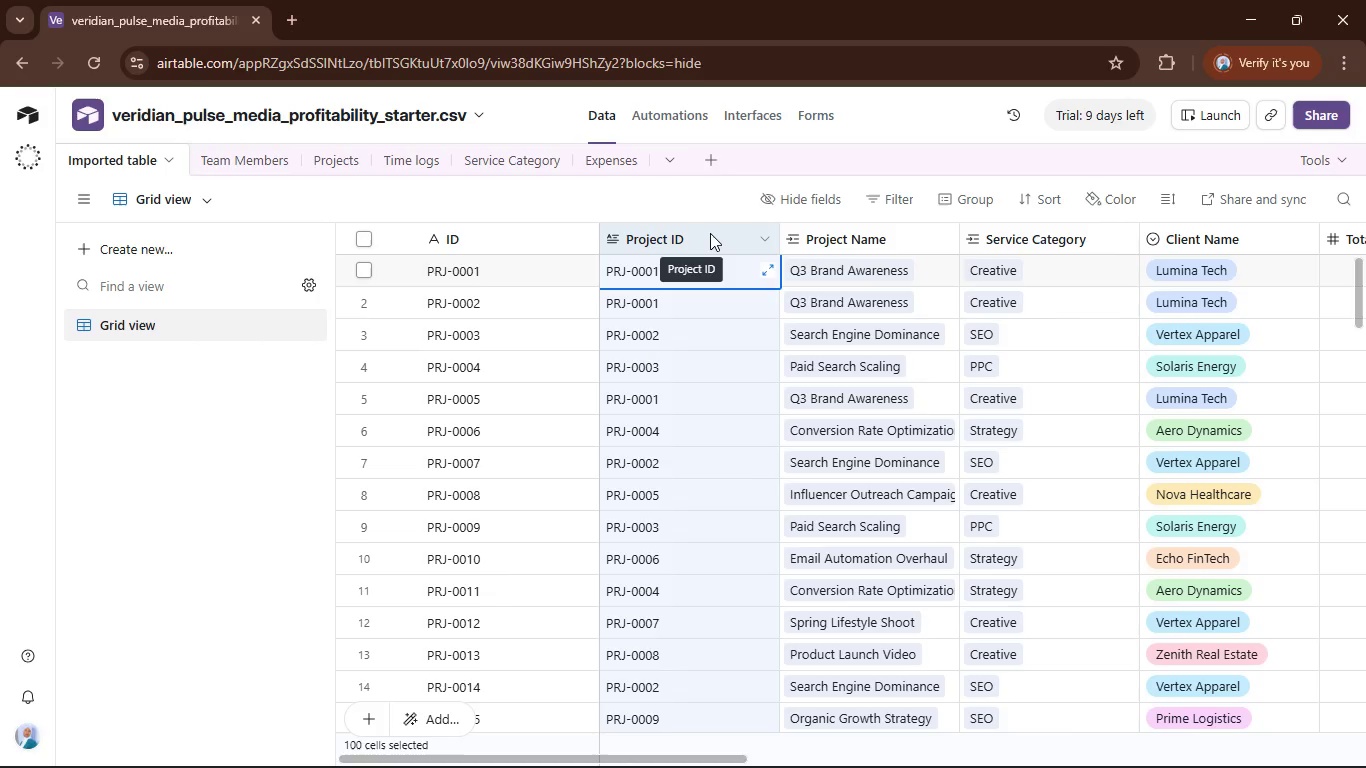 
right_click([710, 233])
 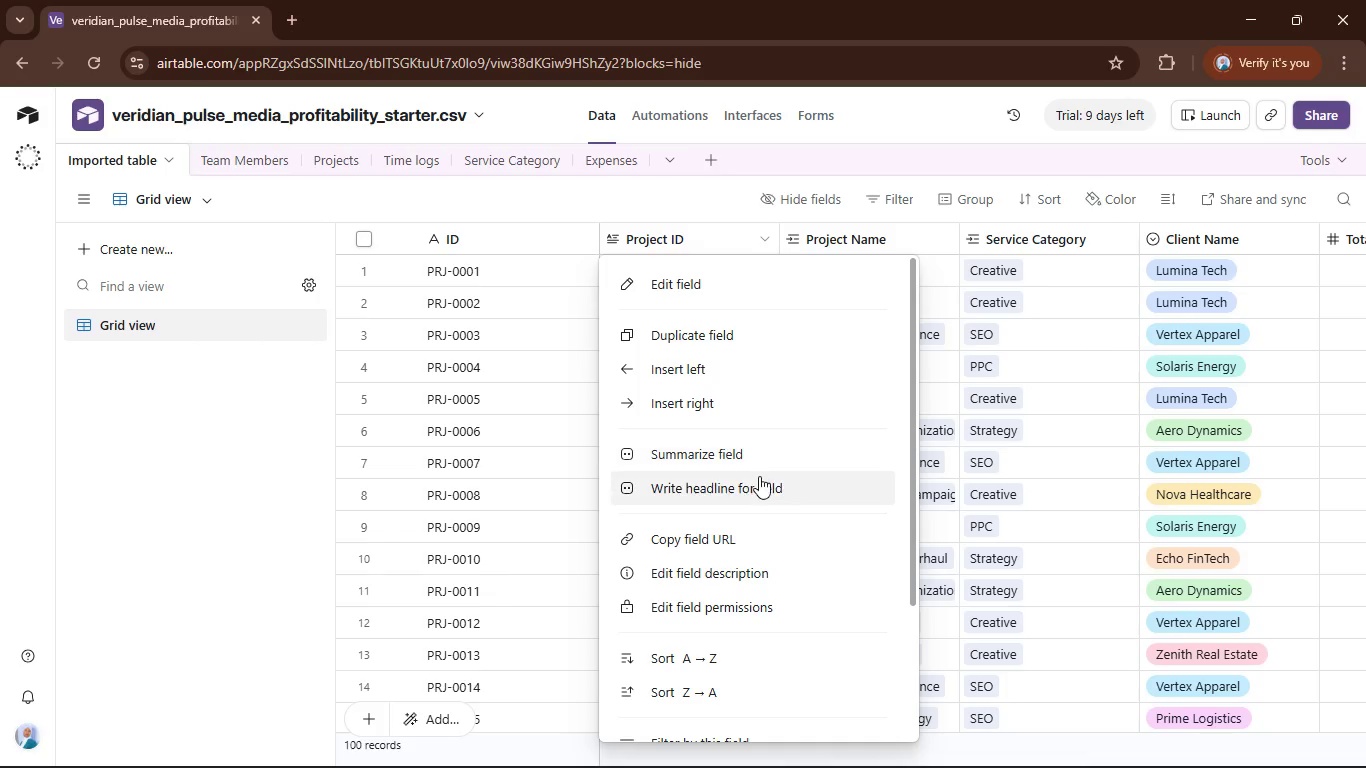 
scroll: coordinate [783, 509], scroll_direction: down, amount: 11.0
 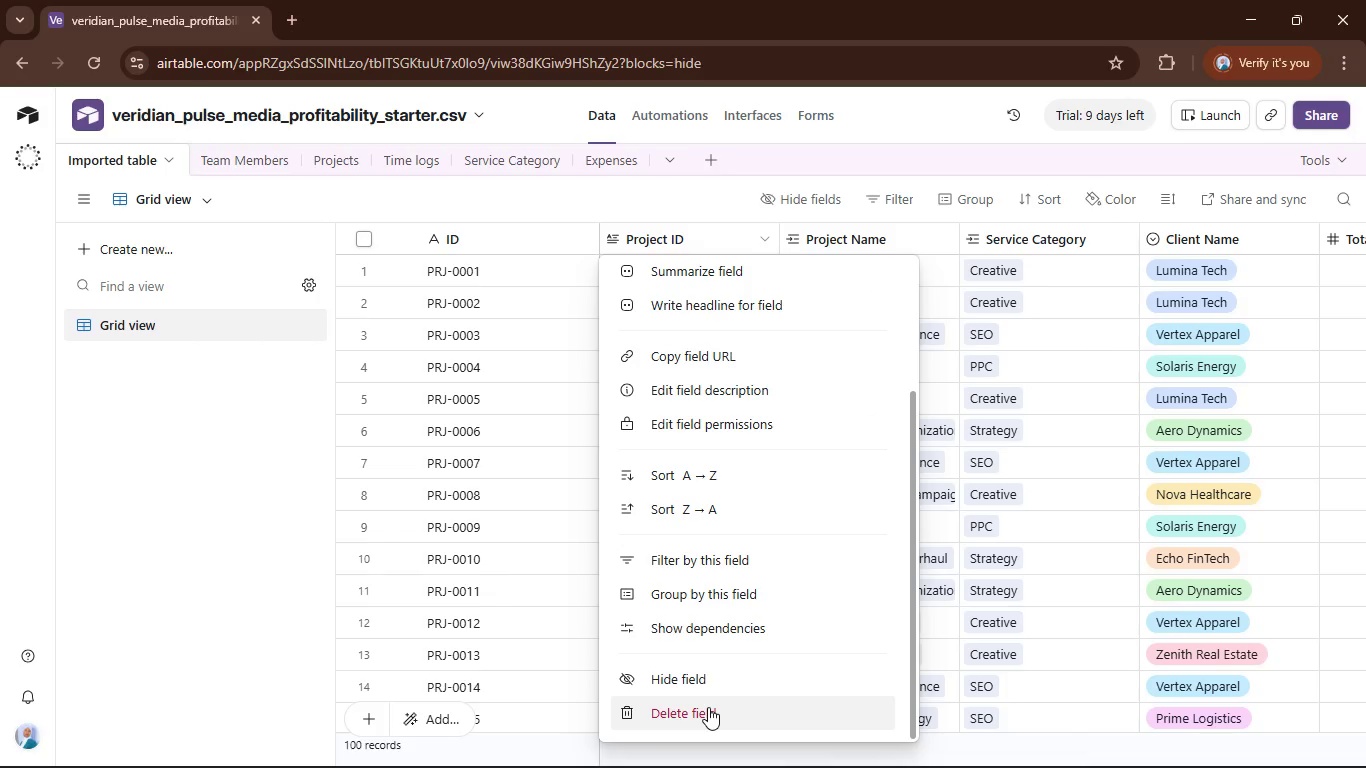 
left_click([708, 707])
 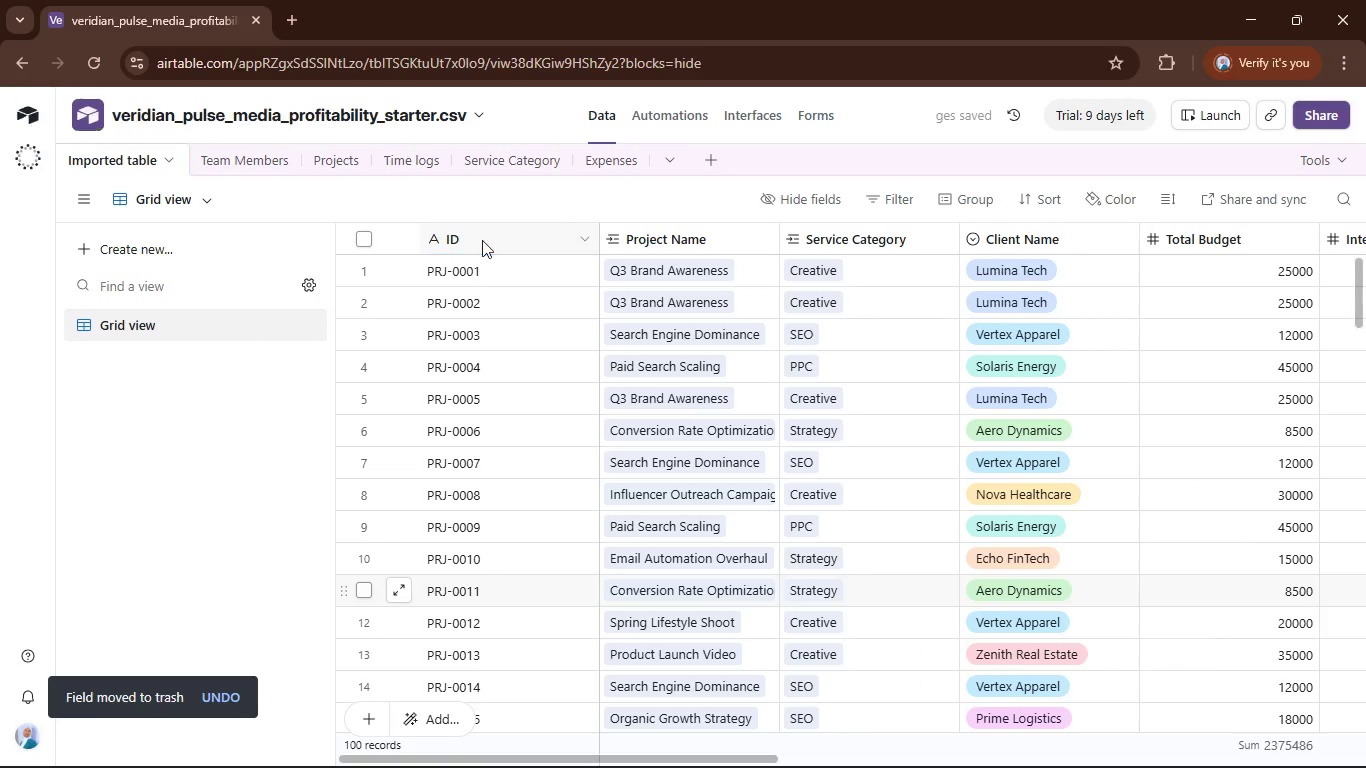 
double_click([482, 240])
 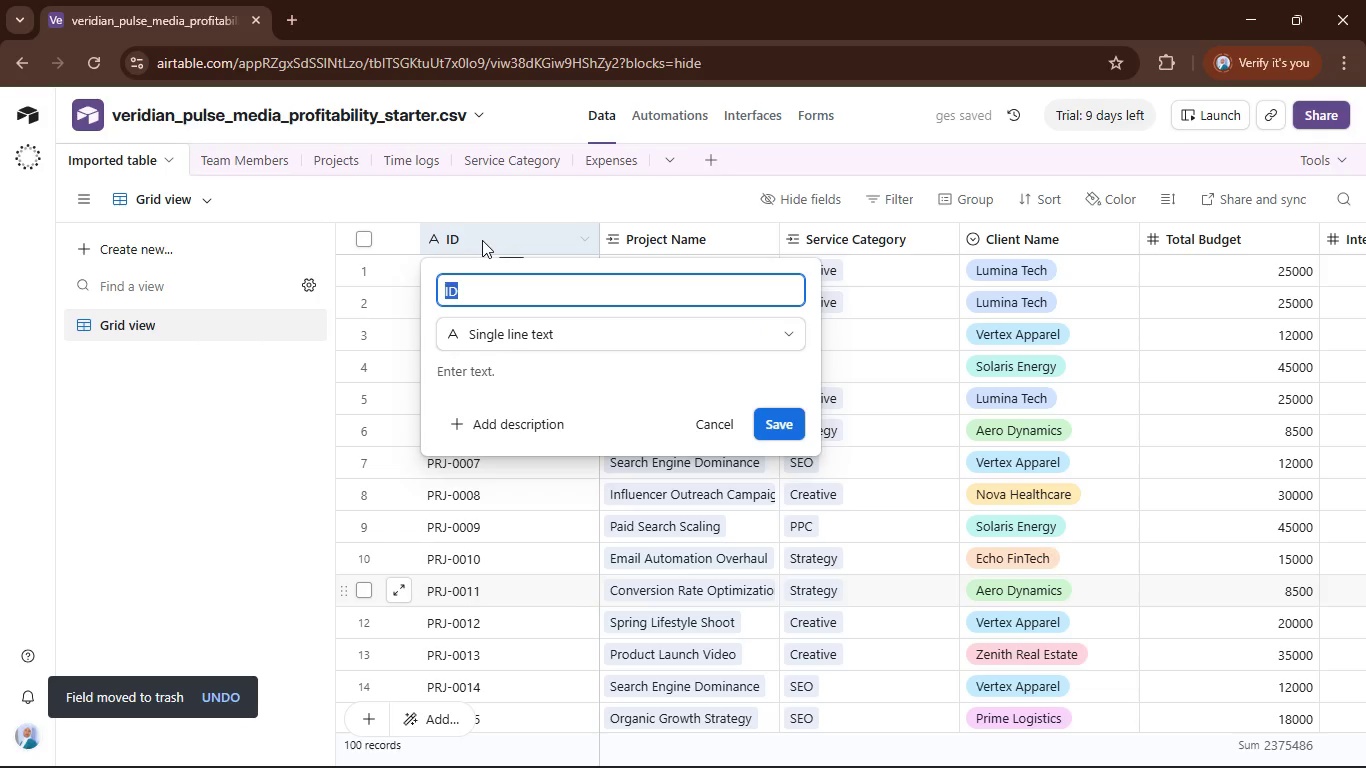 
key(ArrowLeft)
 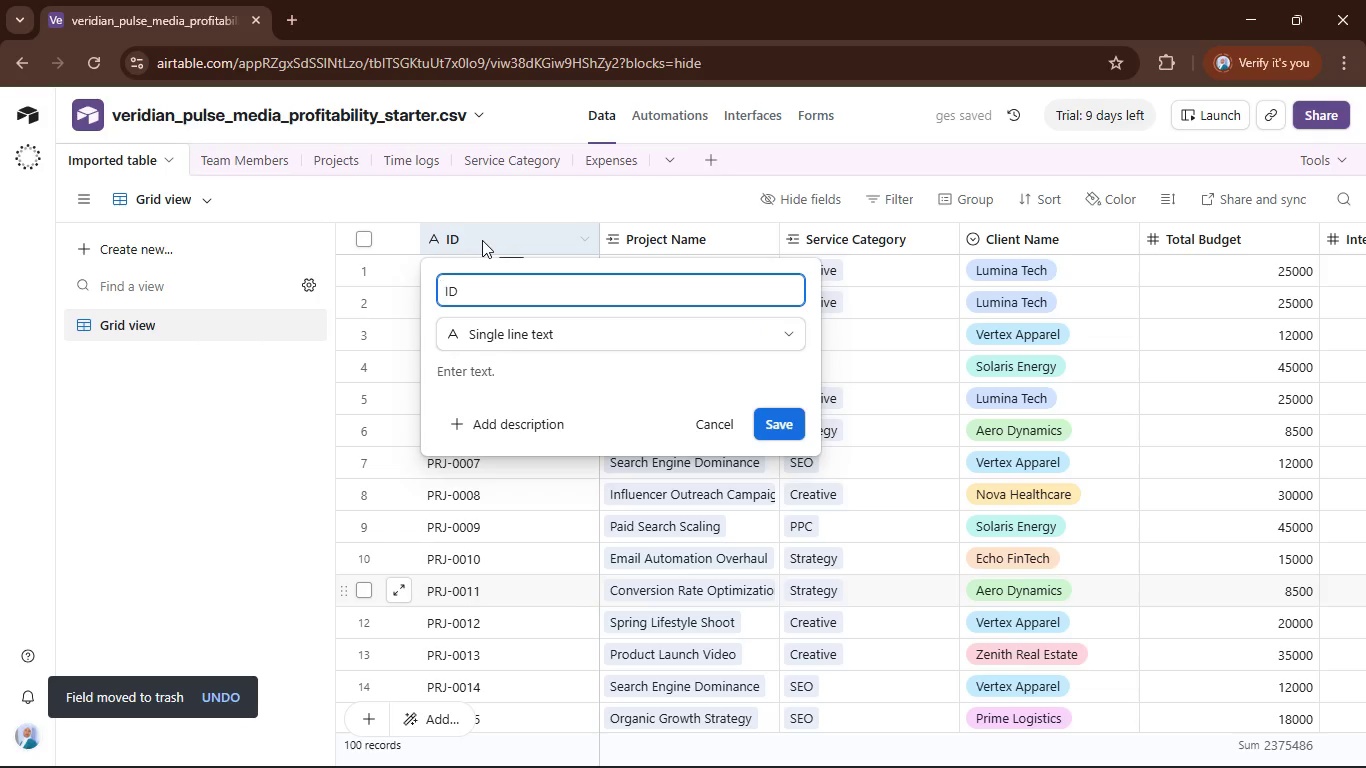 
type(Project )
 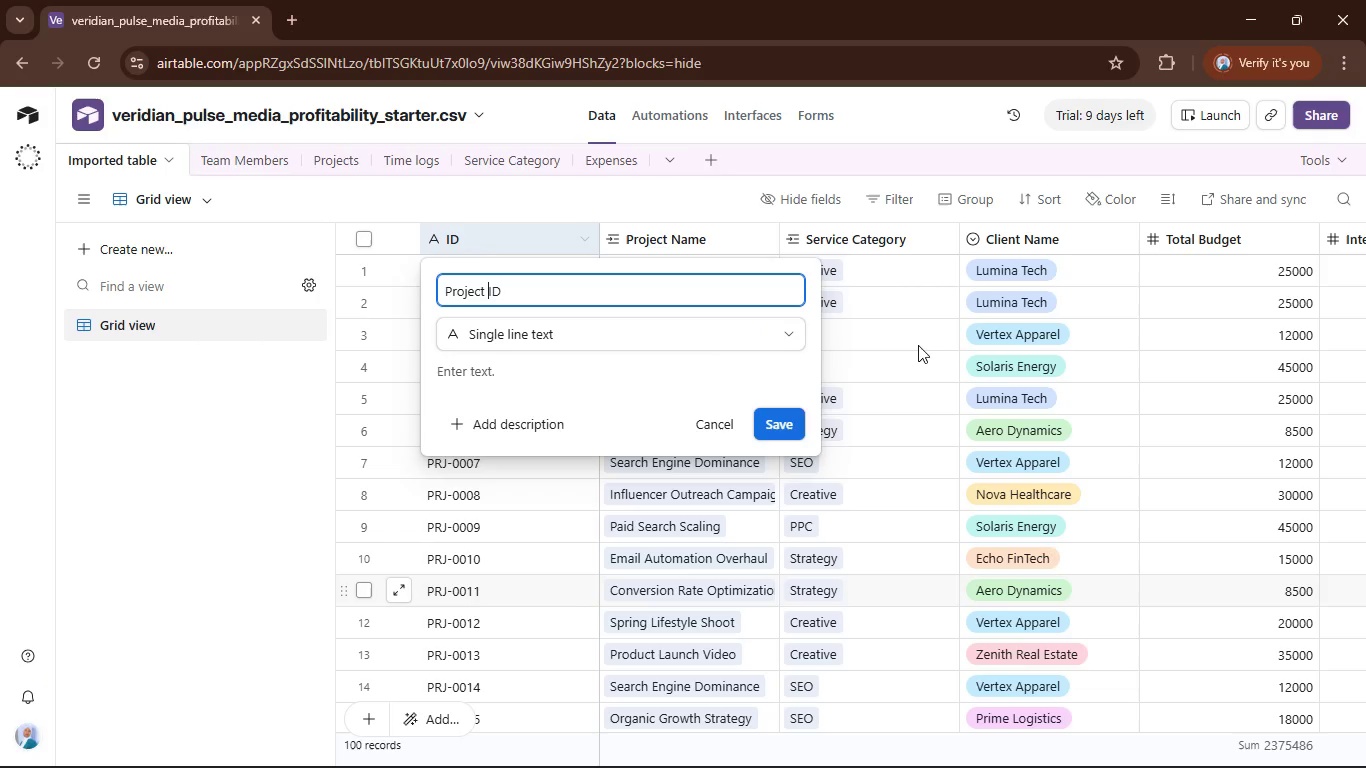 
left_click([788, 416])
 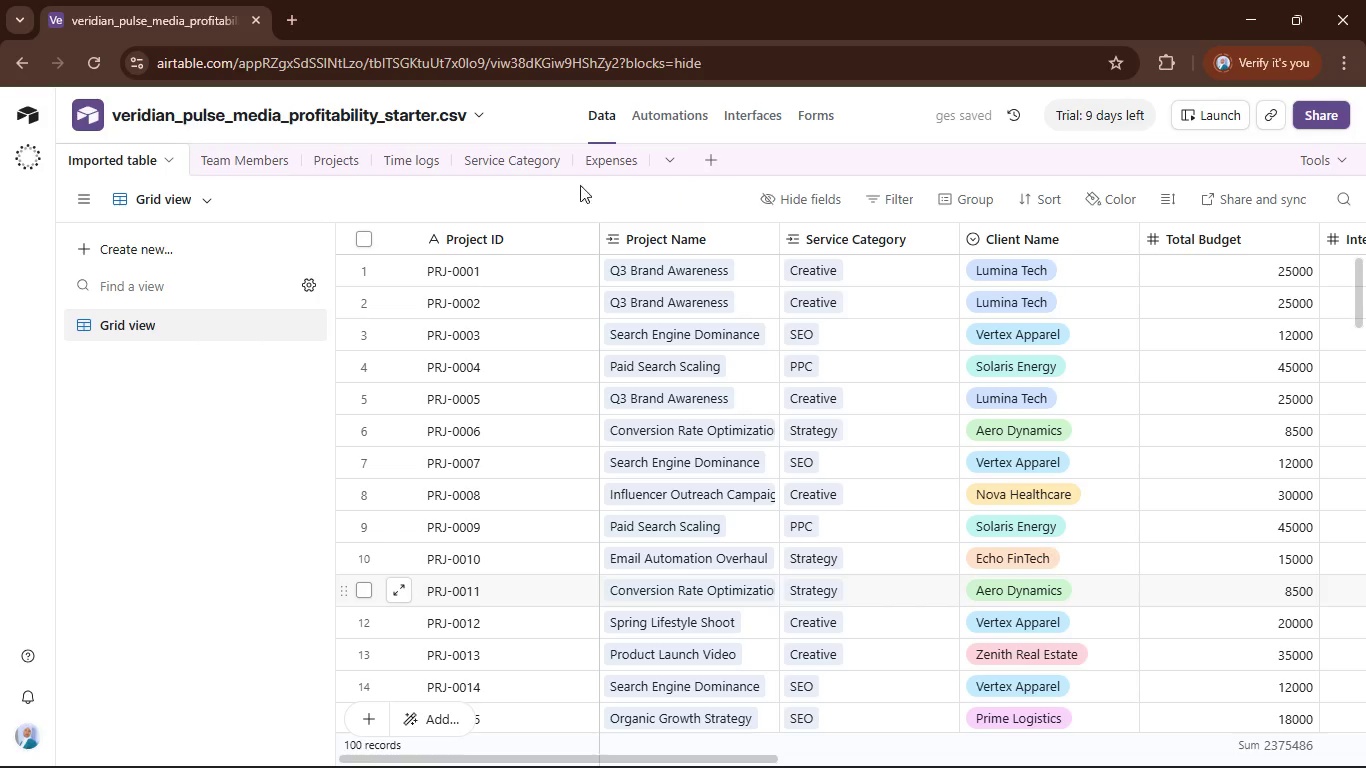 
left_click([608, 165])
 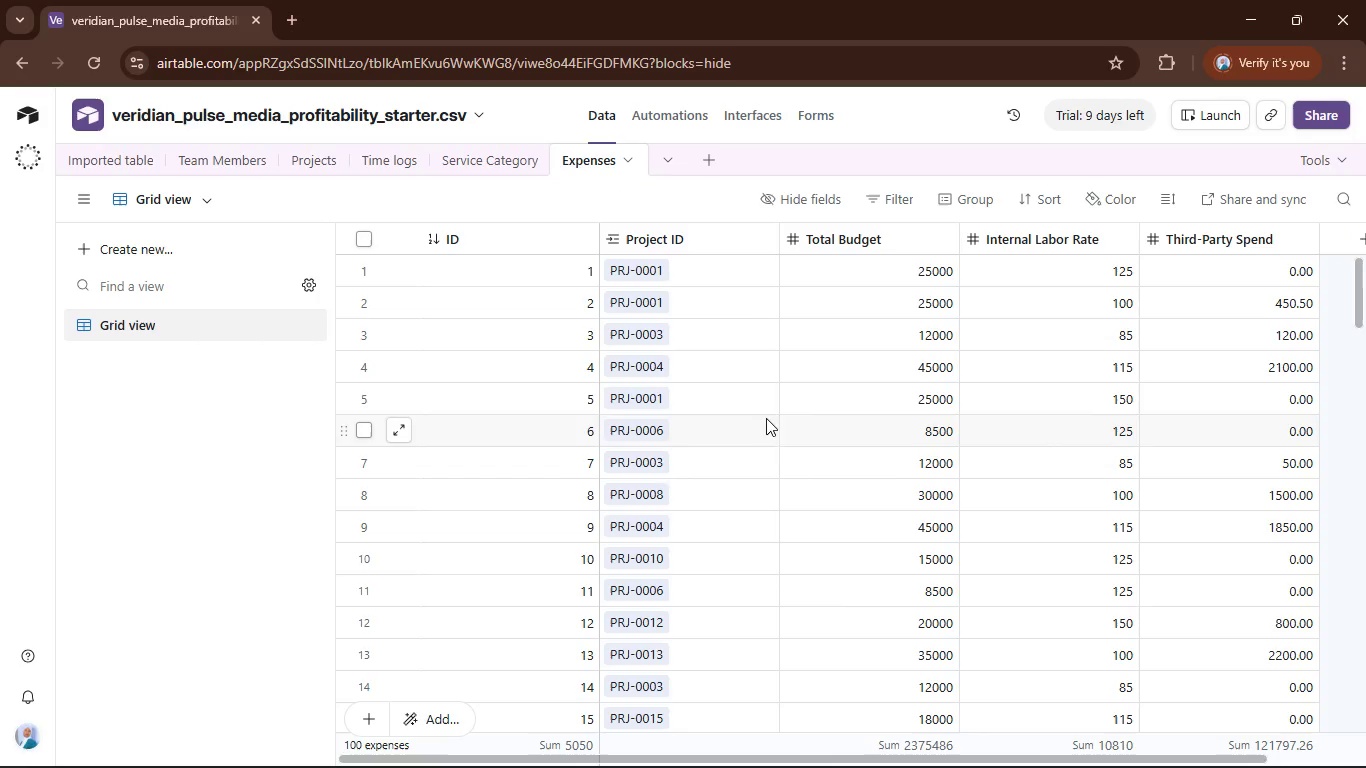 
left_click([707, 232])
 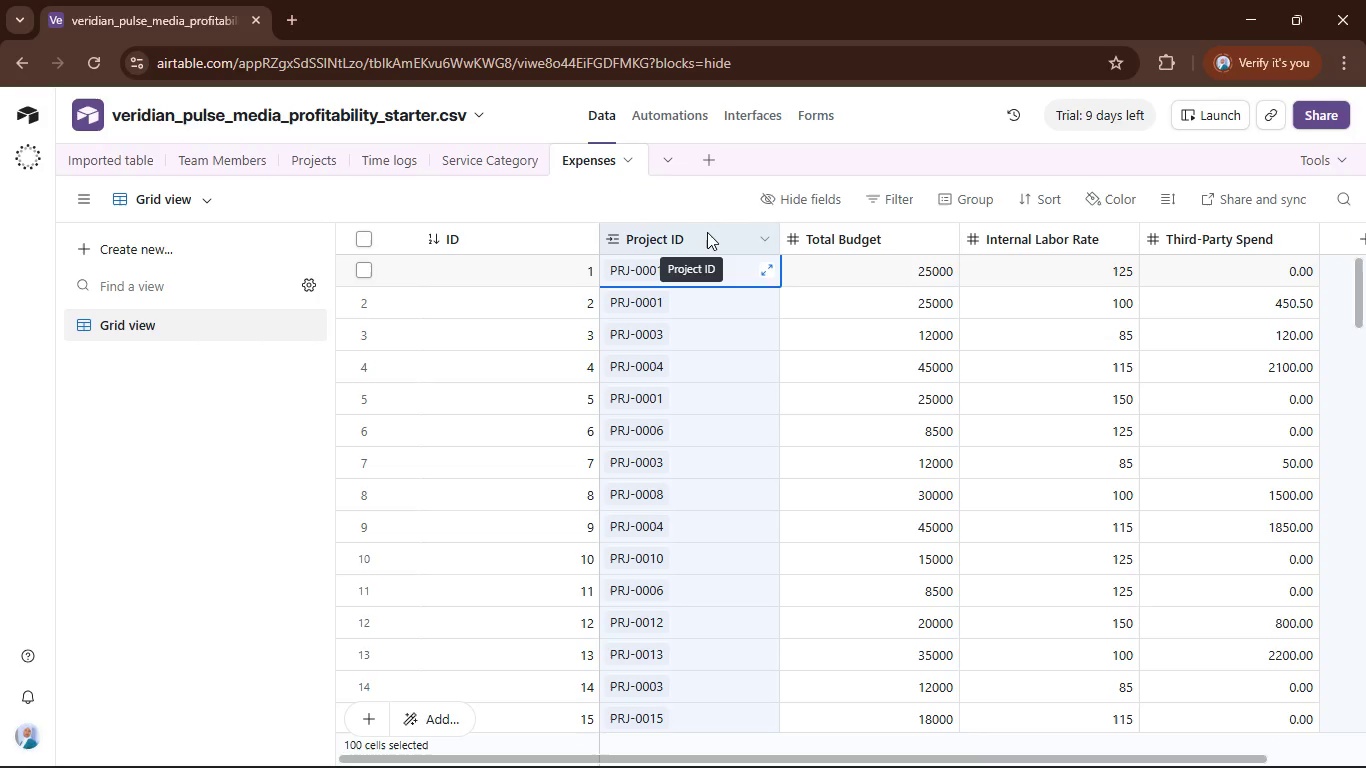 
double_click([707, 232])
 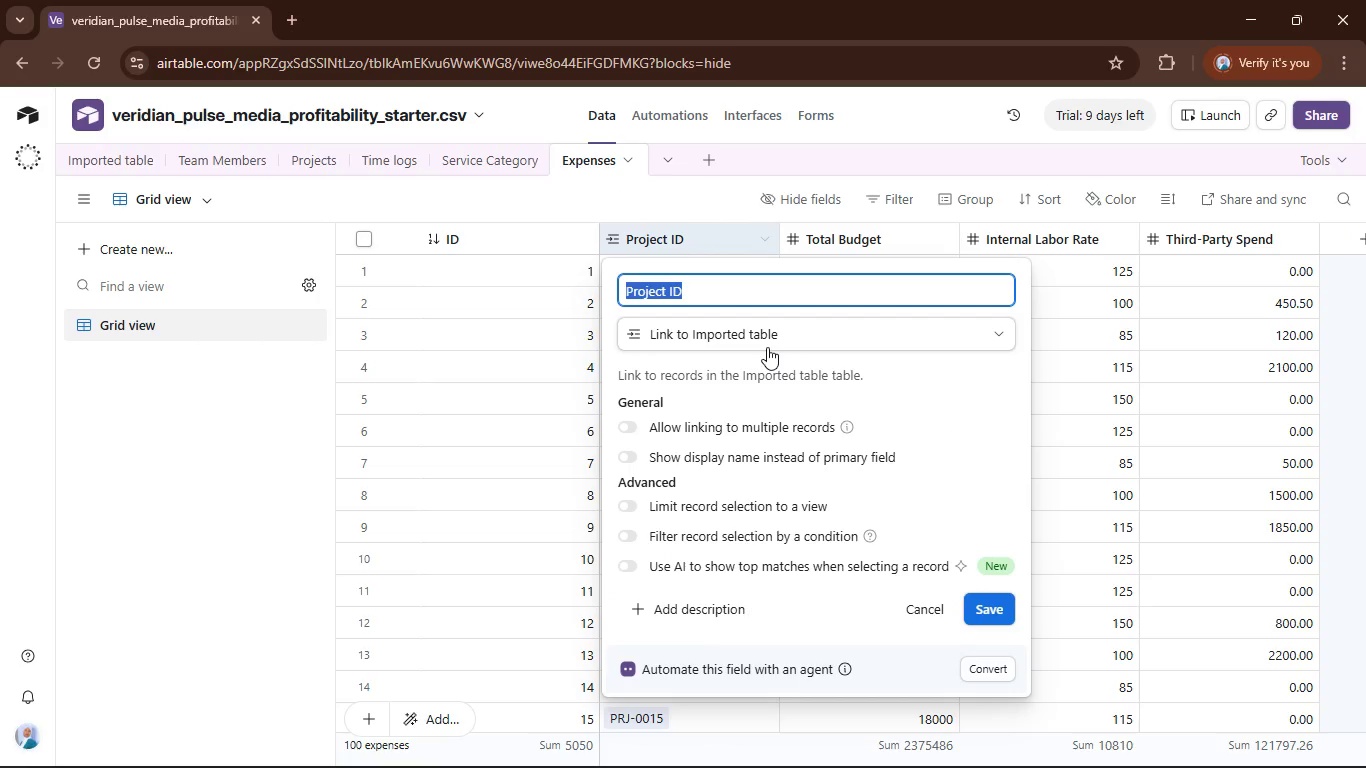 
left_click([771, 334])
 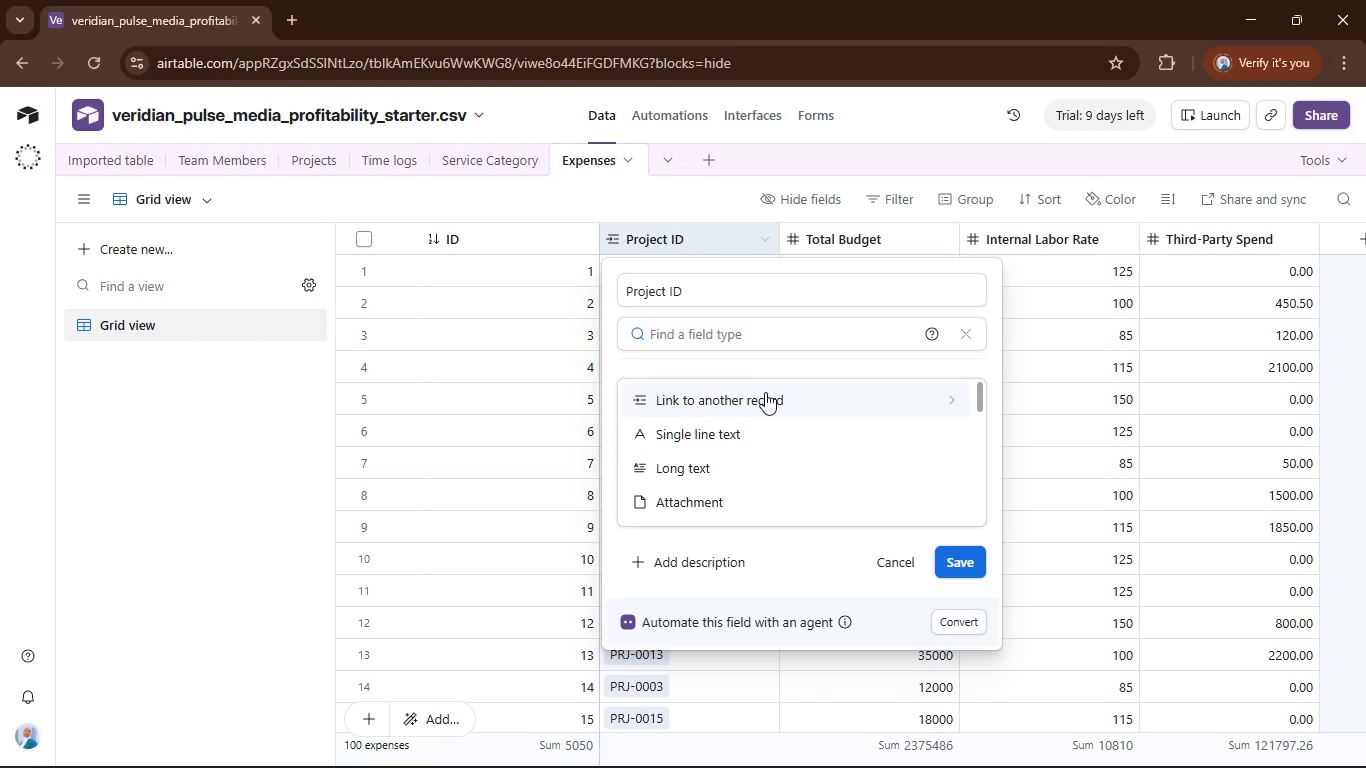 
left_click([765, 392])
 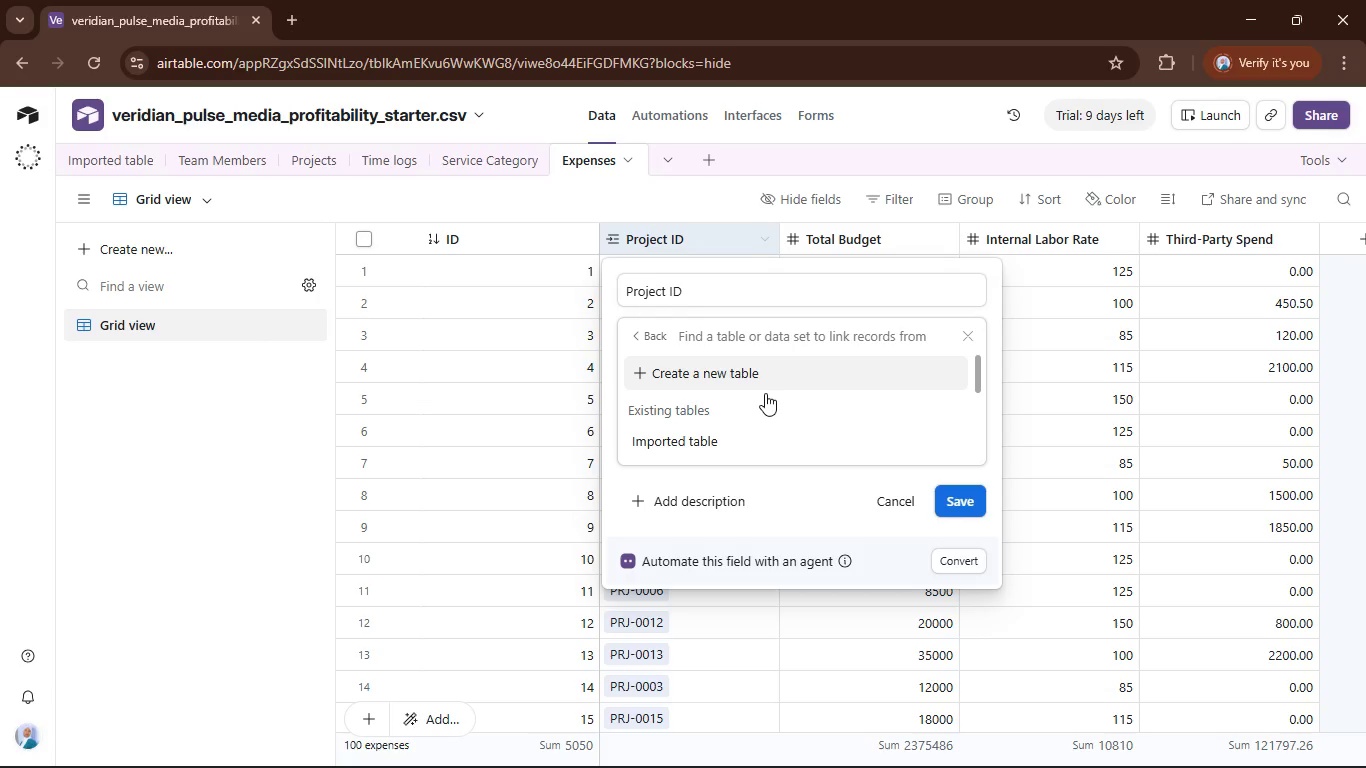 
scroll: coordinate [719, 396], scroll_direction: down, amount: 6.0
 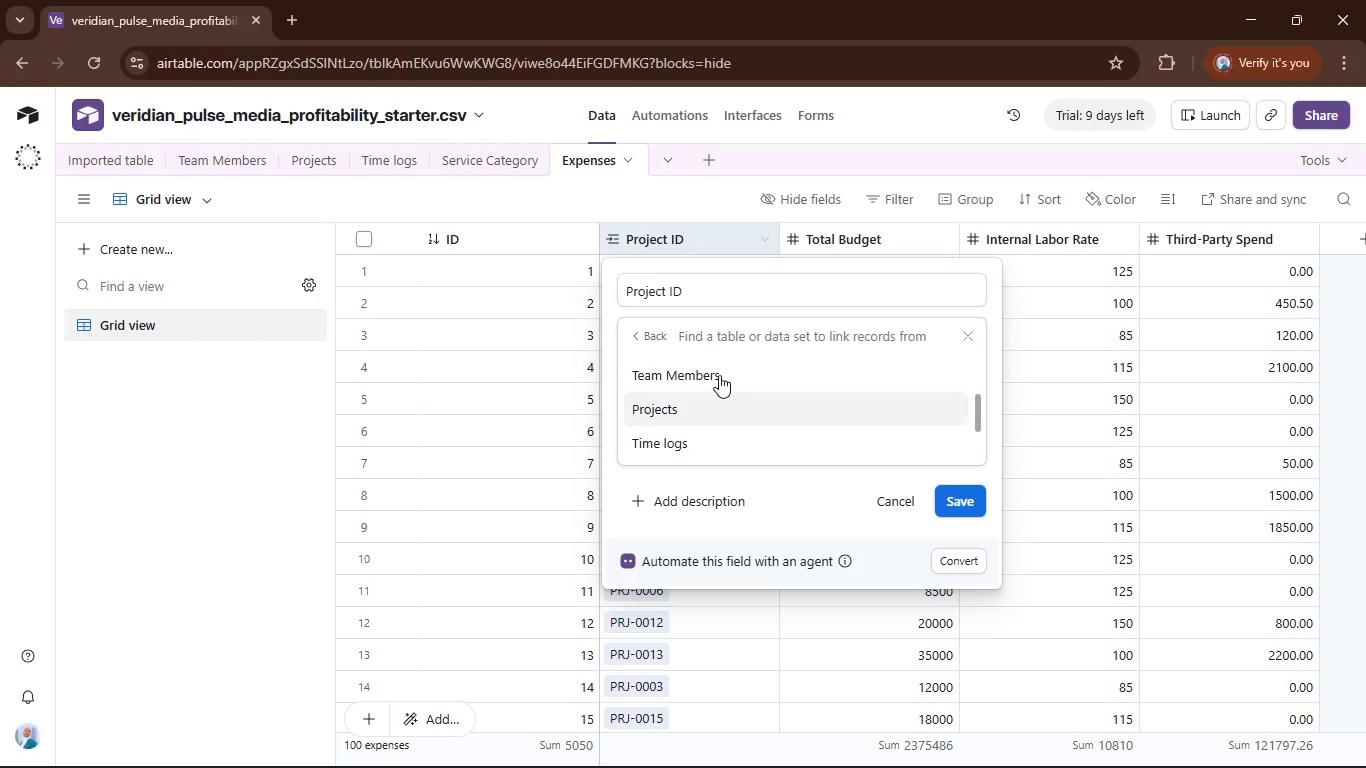 
scroll: coordinate [718, 366], scroll_direction: up, amount: 1.0
 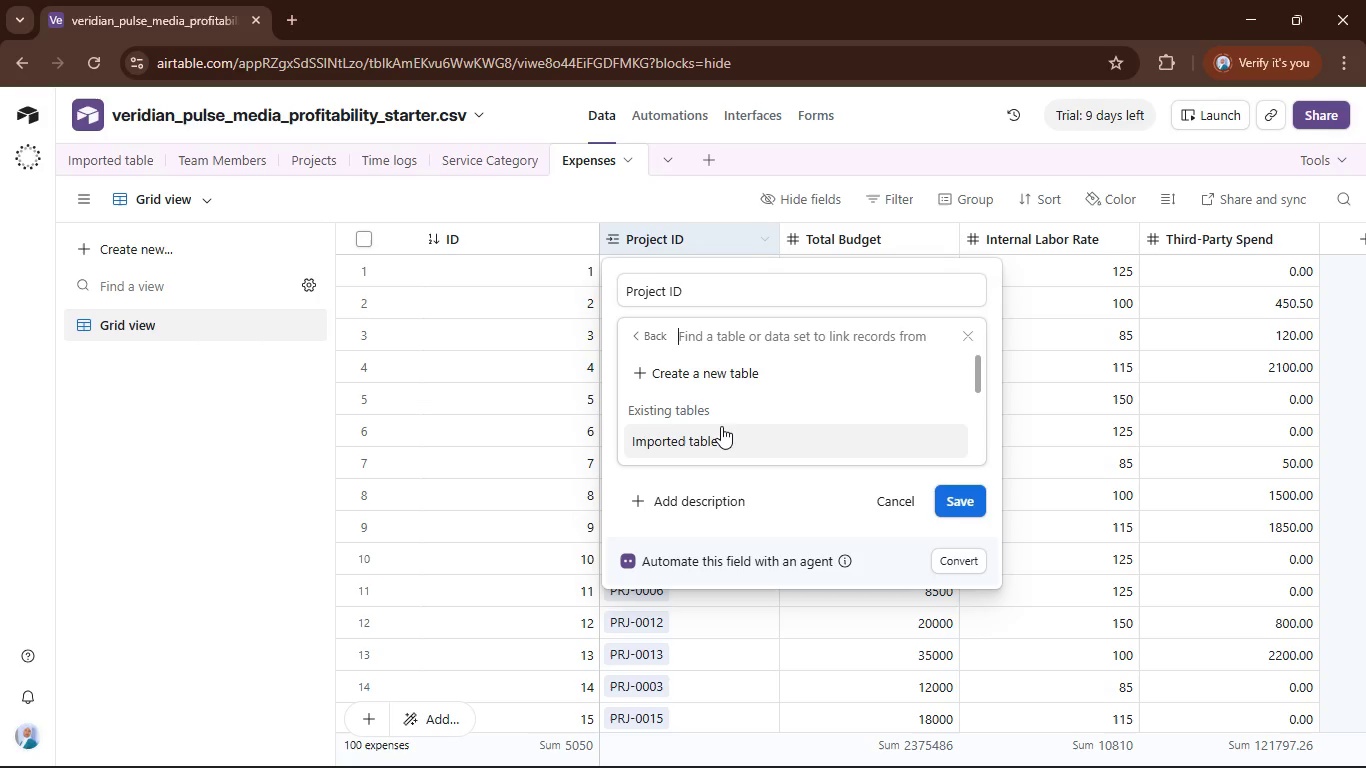 
left_click([721, 426])
 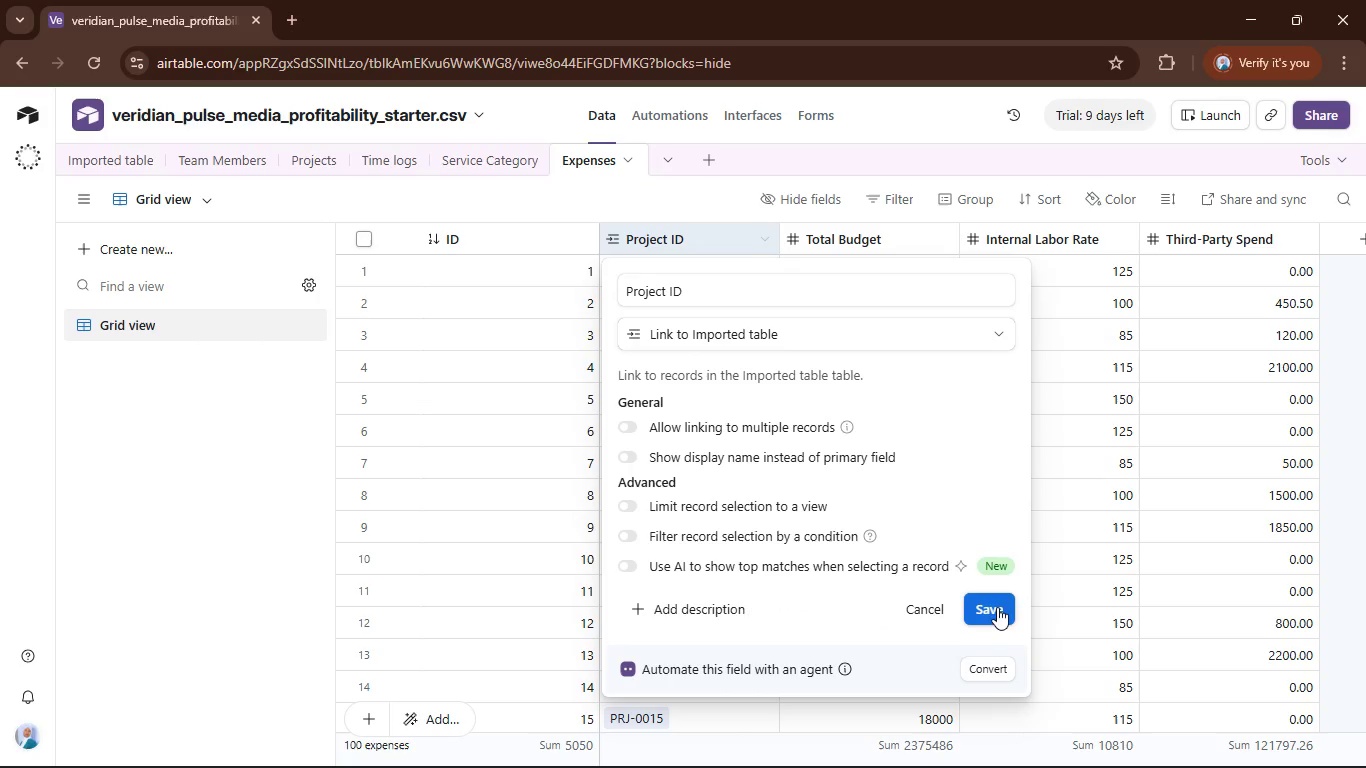 
left_click([991, 609])
 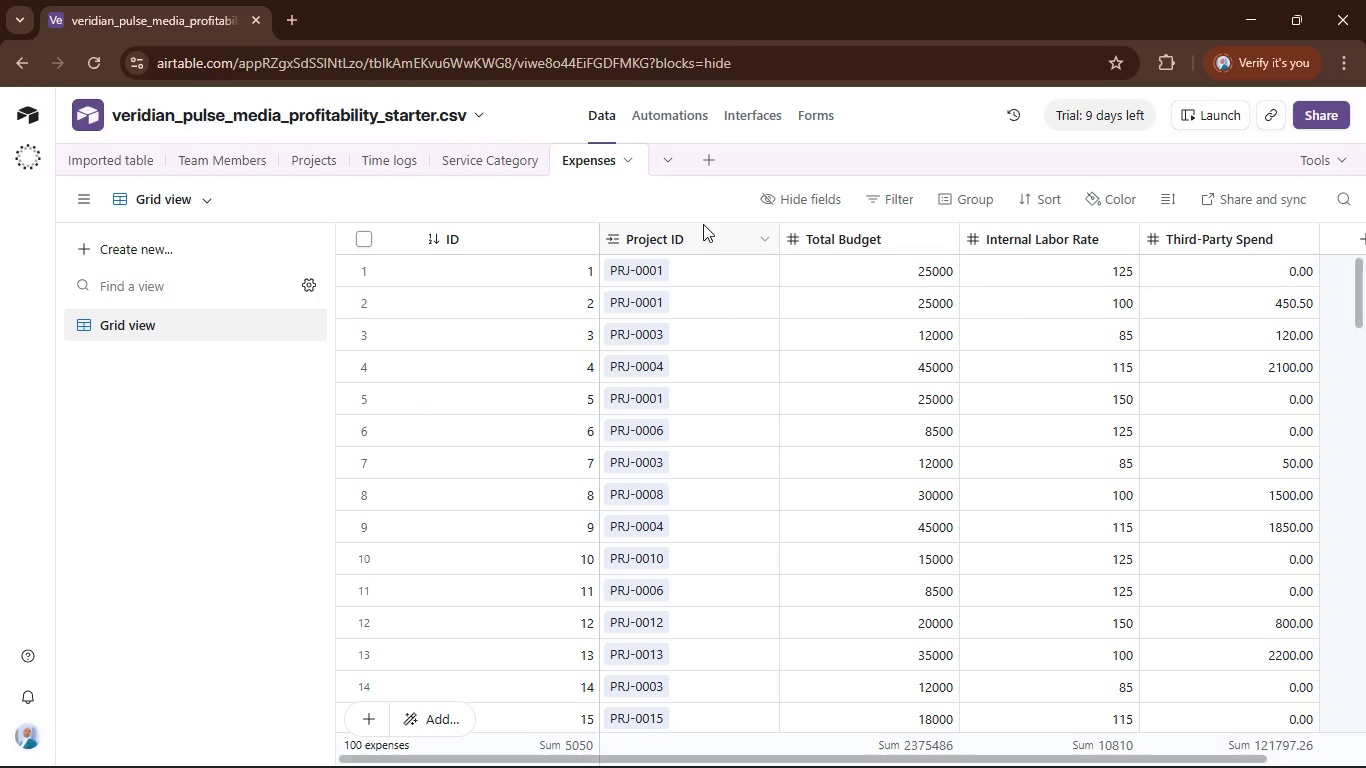 
wait(8.89)
 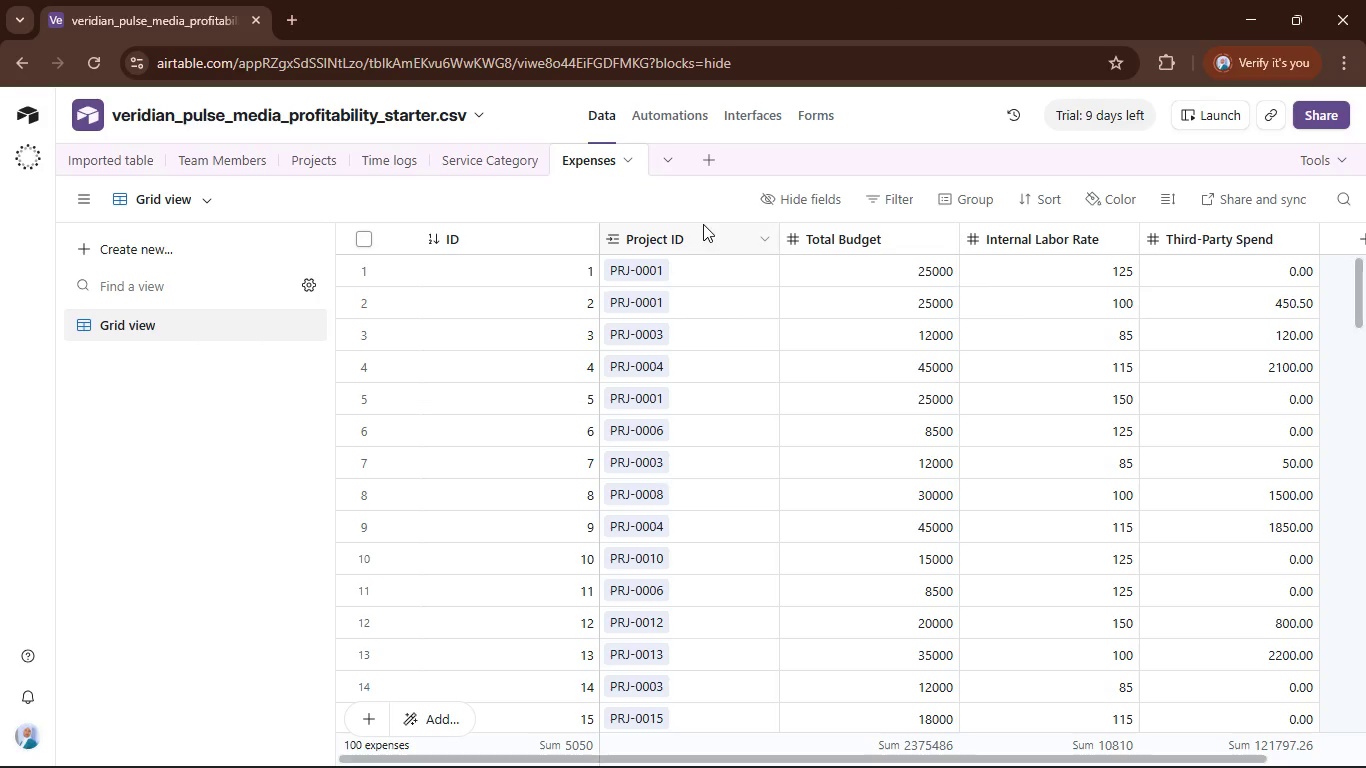 
left_click([709, 162])
 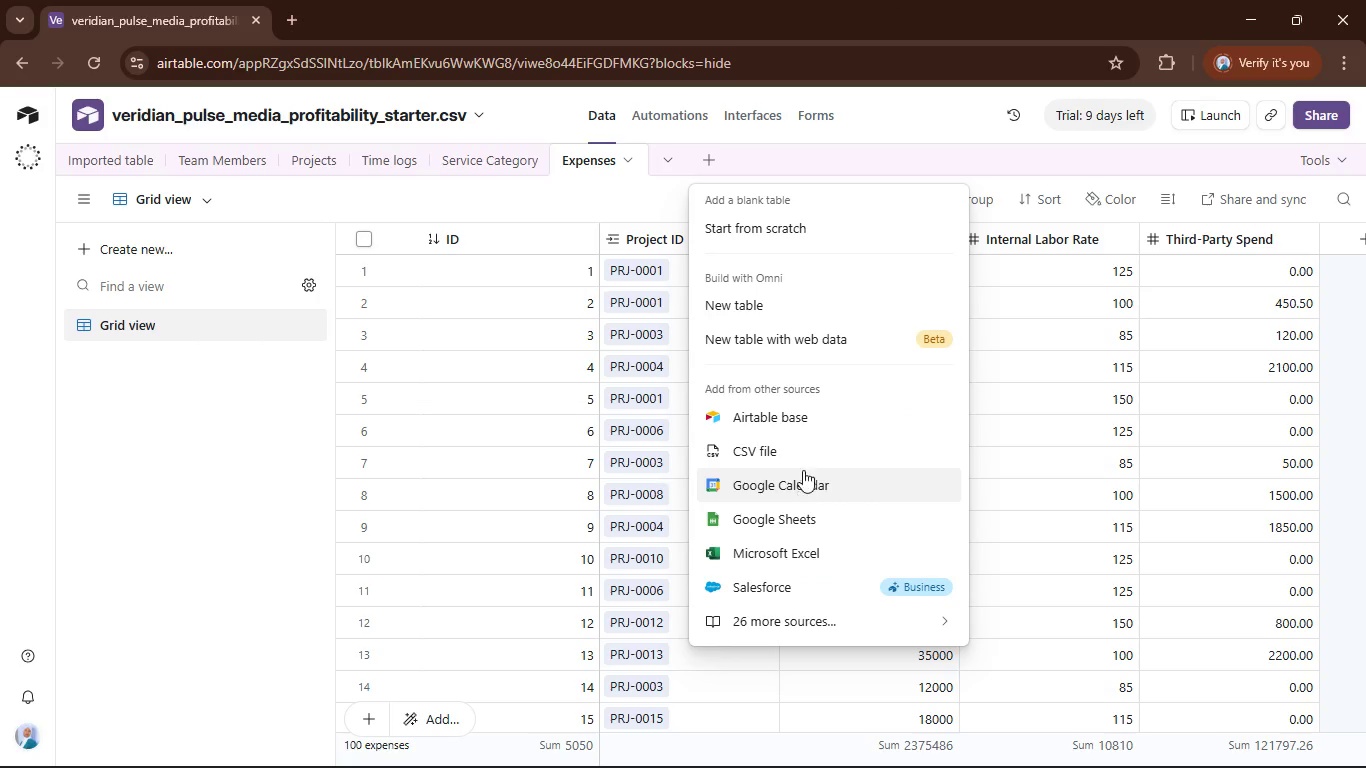 
left_click([797, 449])
 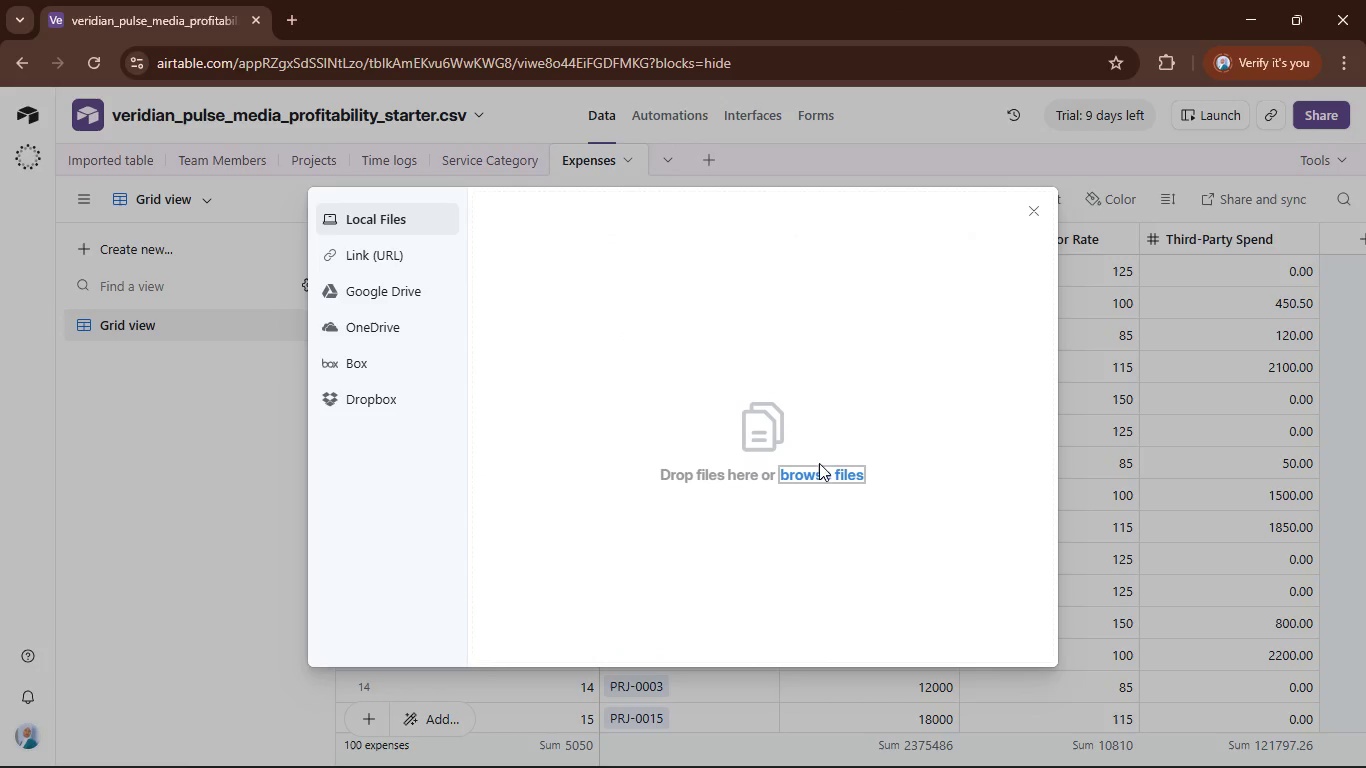 
left_click([823, 470])
 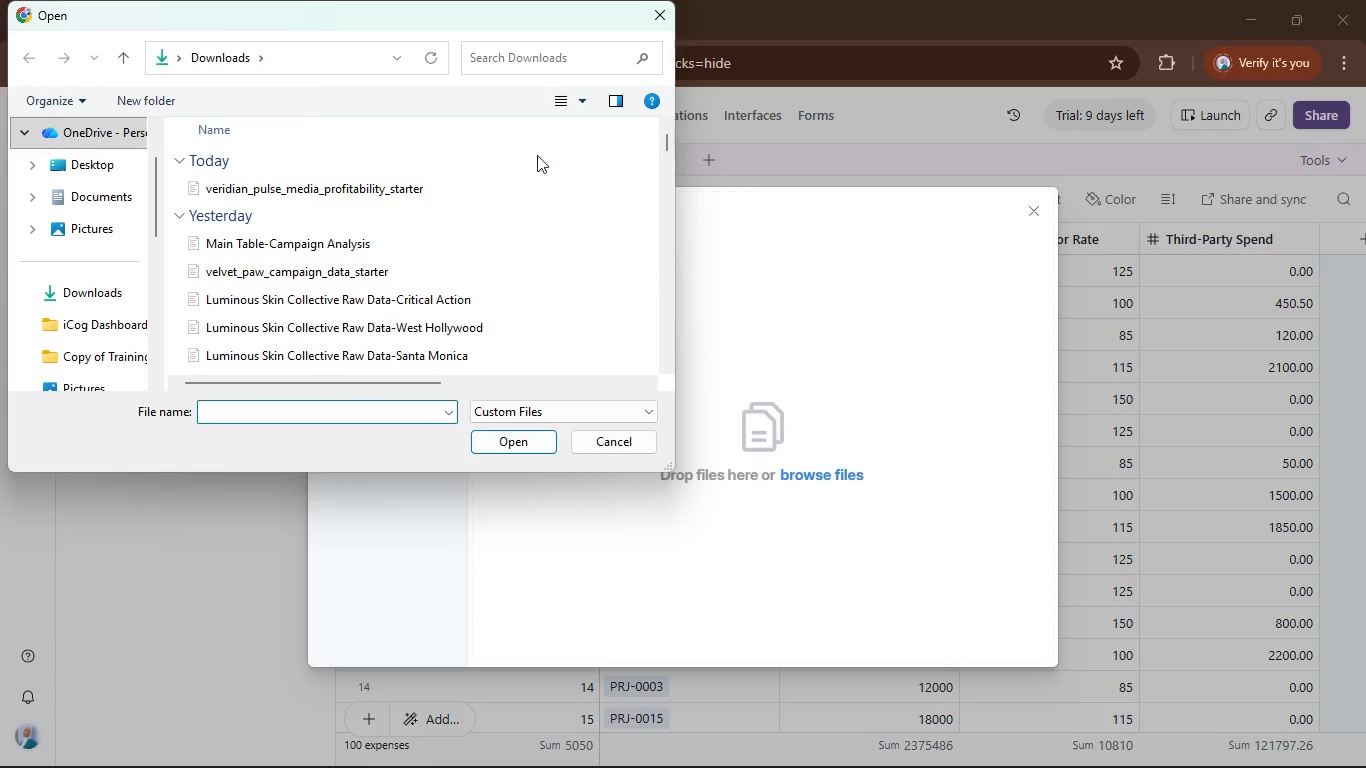 
left_click([540, 173])
 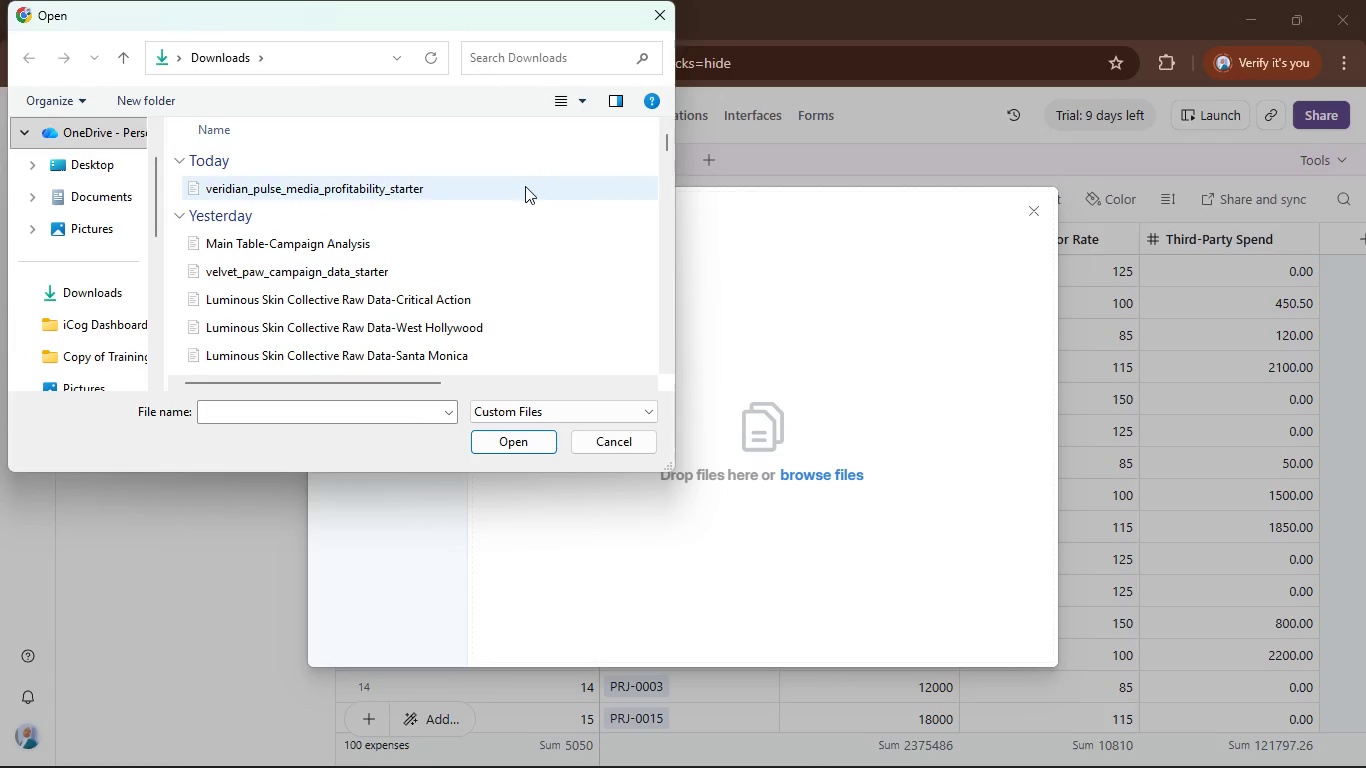 
left_click([525, 186])
 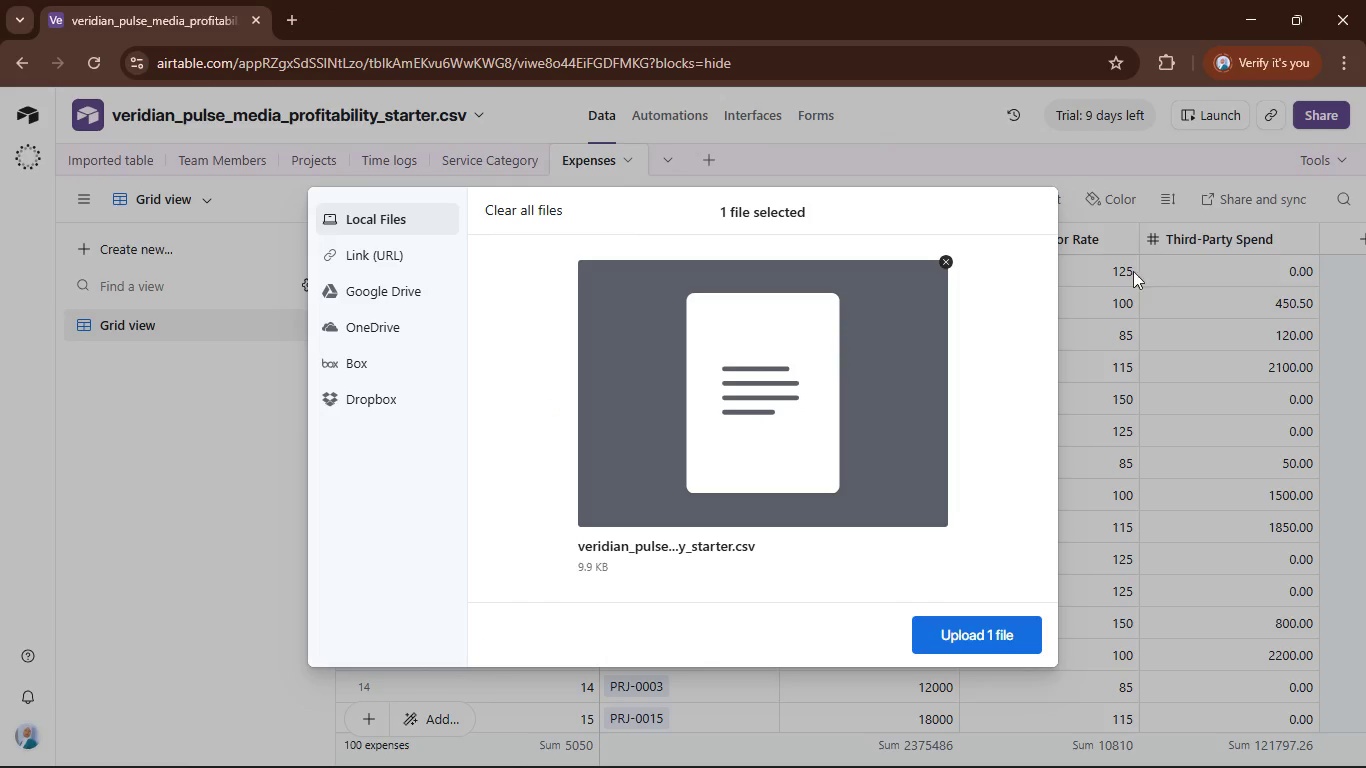 
wait(5.89)
 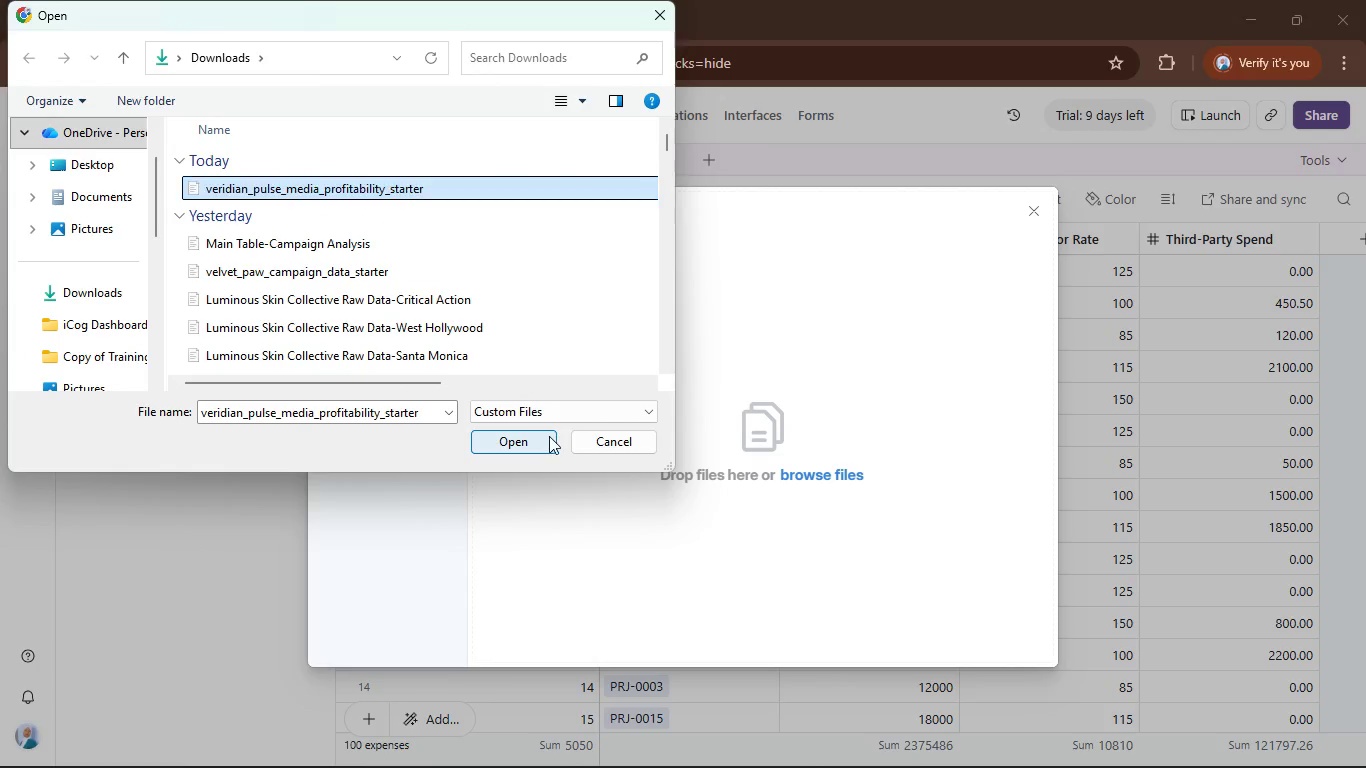 
left_click([973, 638])
 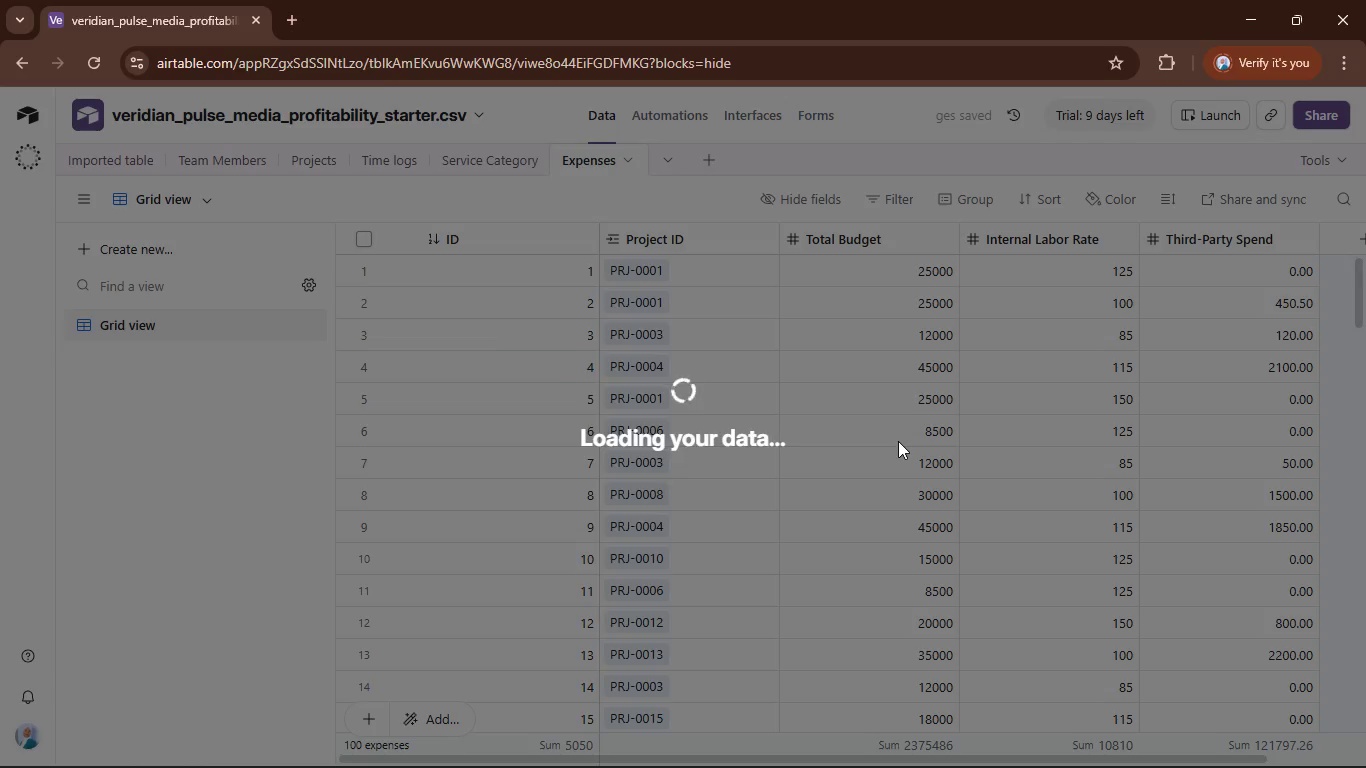 
left_click([854, 493])
 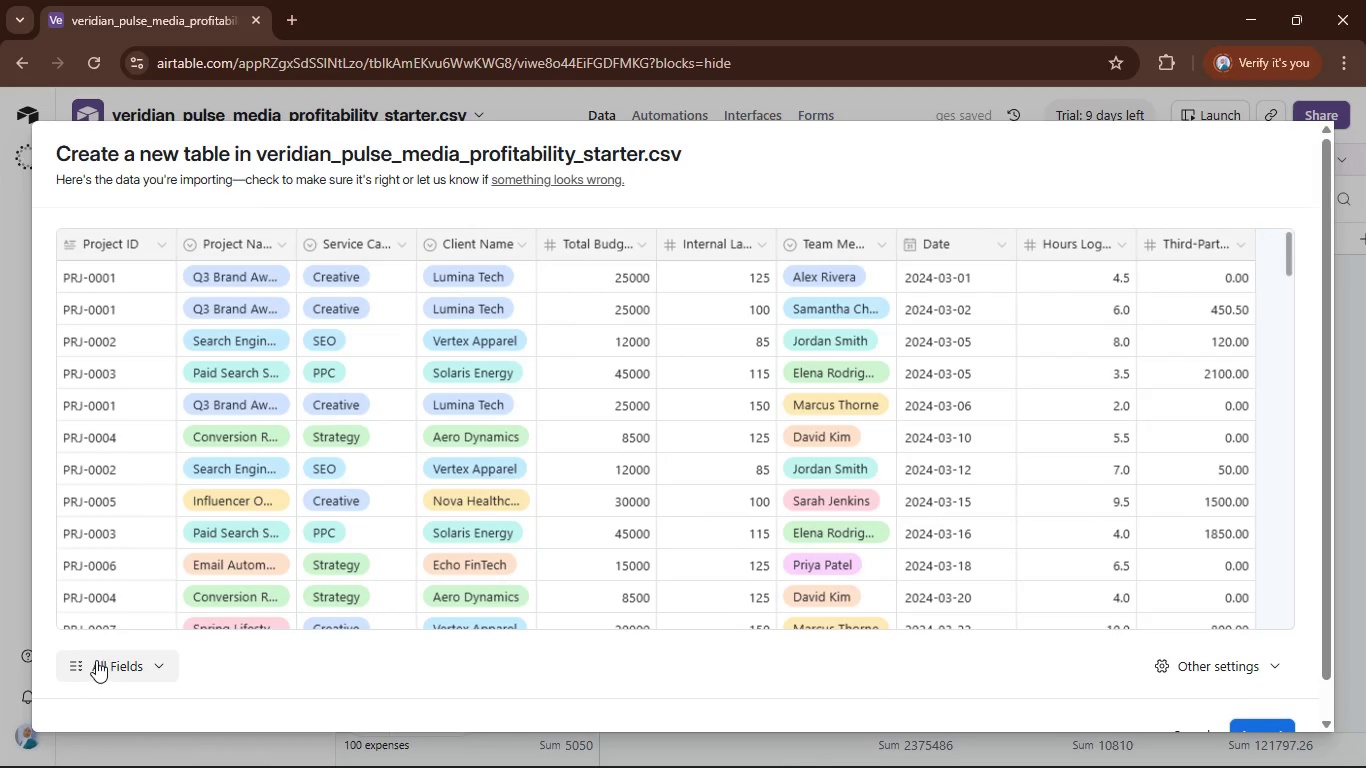 
wait(5.33)
 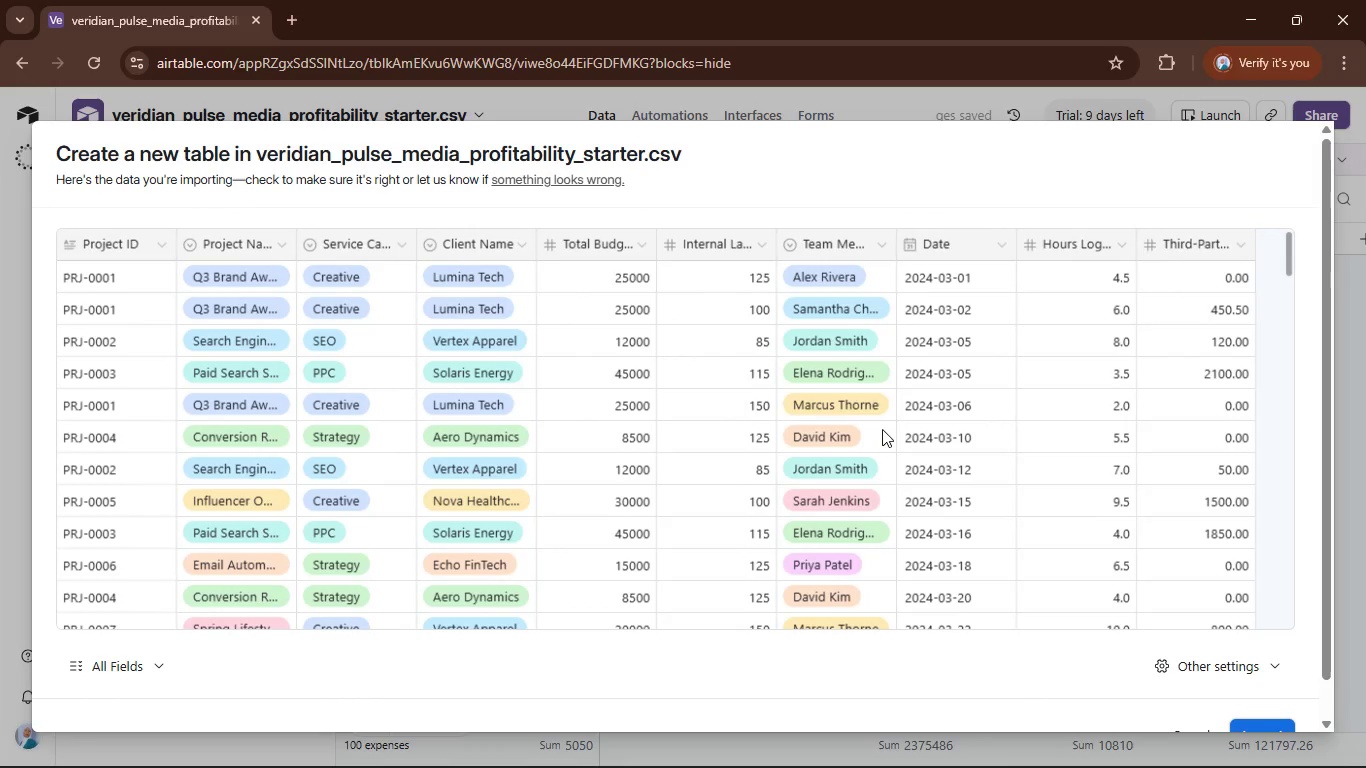 
left_click([147, 673])
 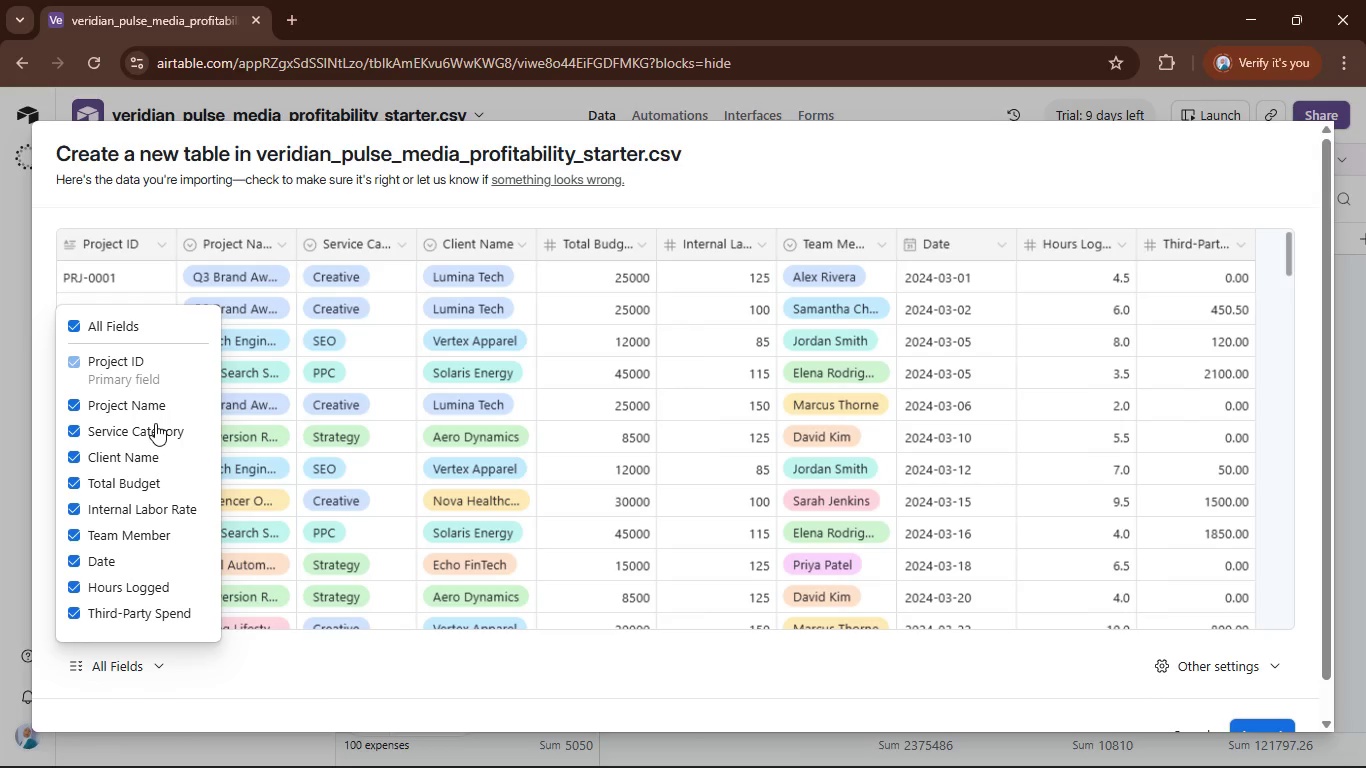 
wait(17.12)
 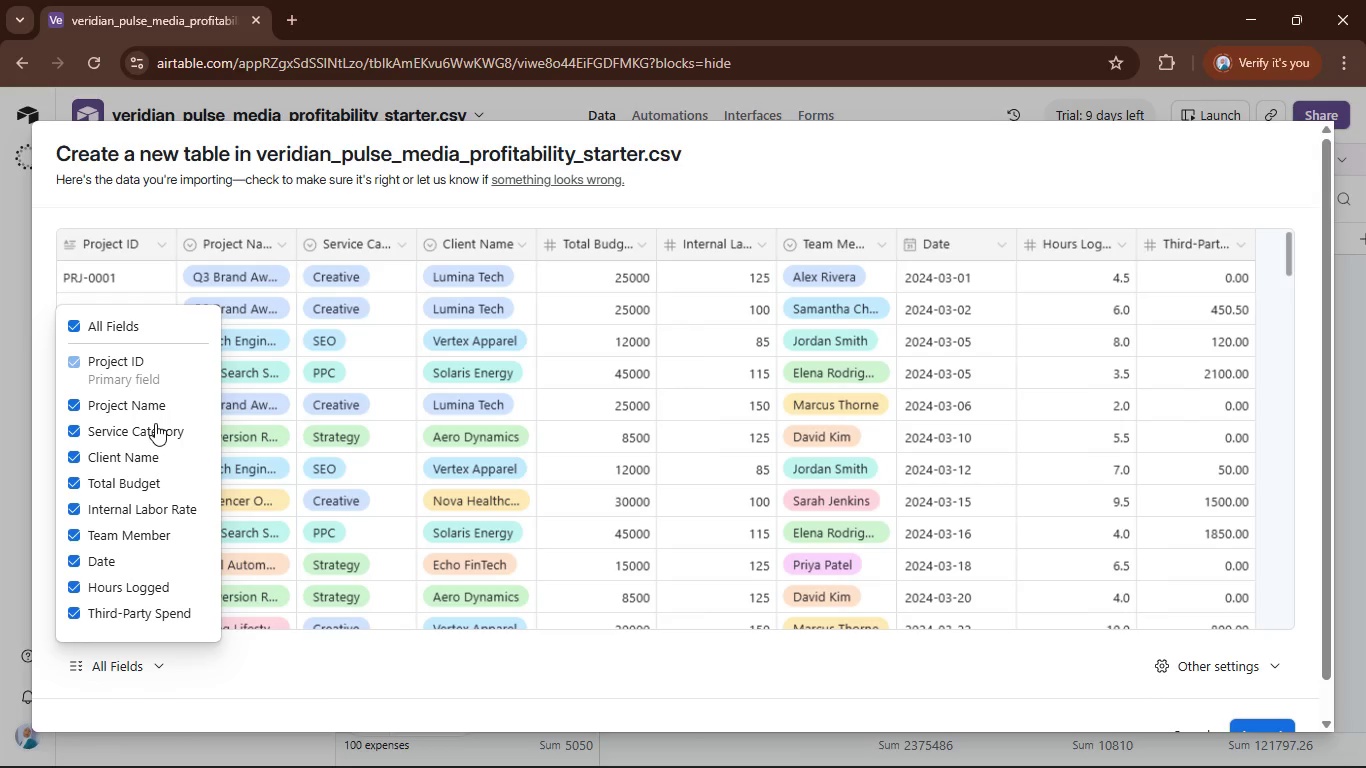 
left_click([152, 409])
 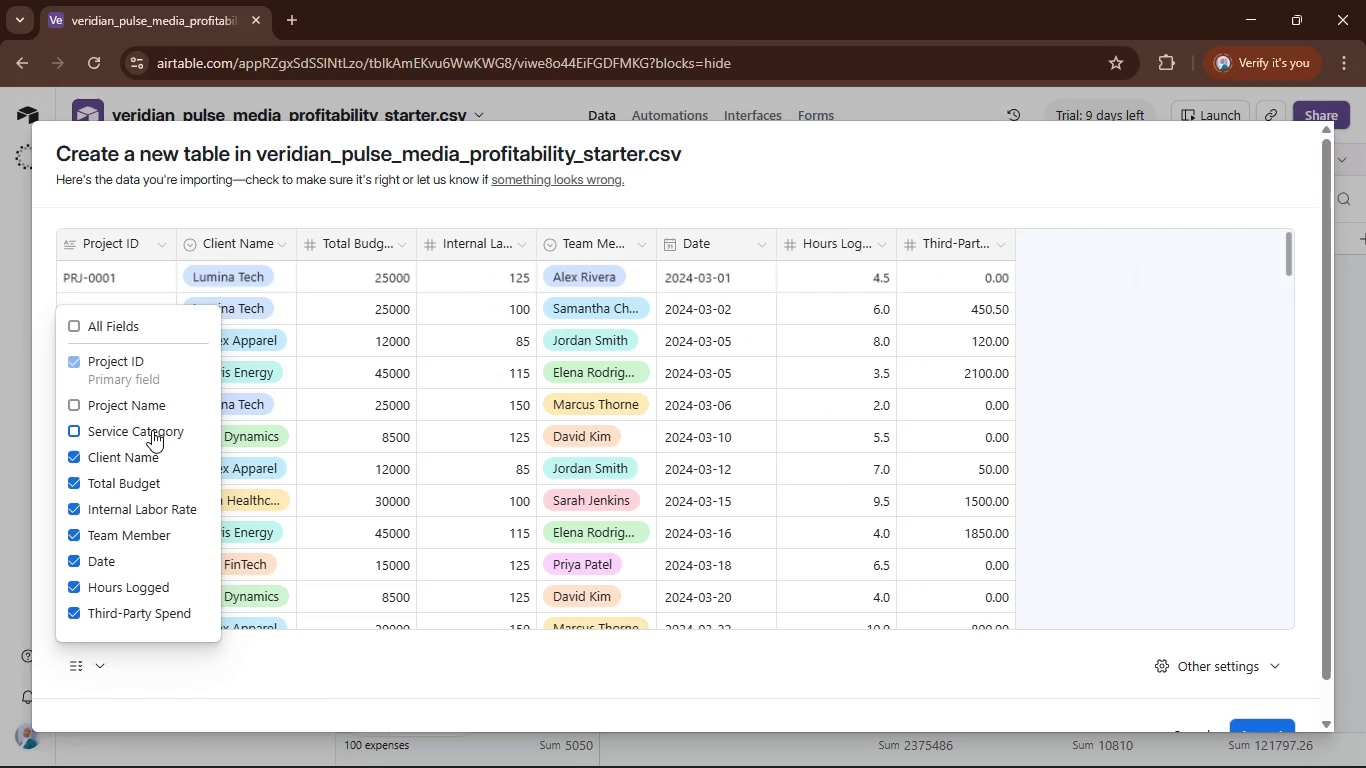 
scroll: coordinate [152, 430], scroll_direction: down, amount: 1.0
 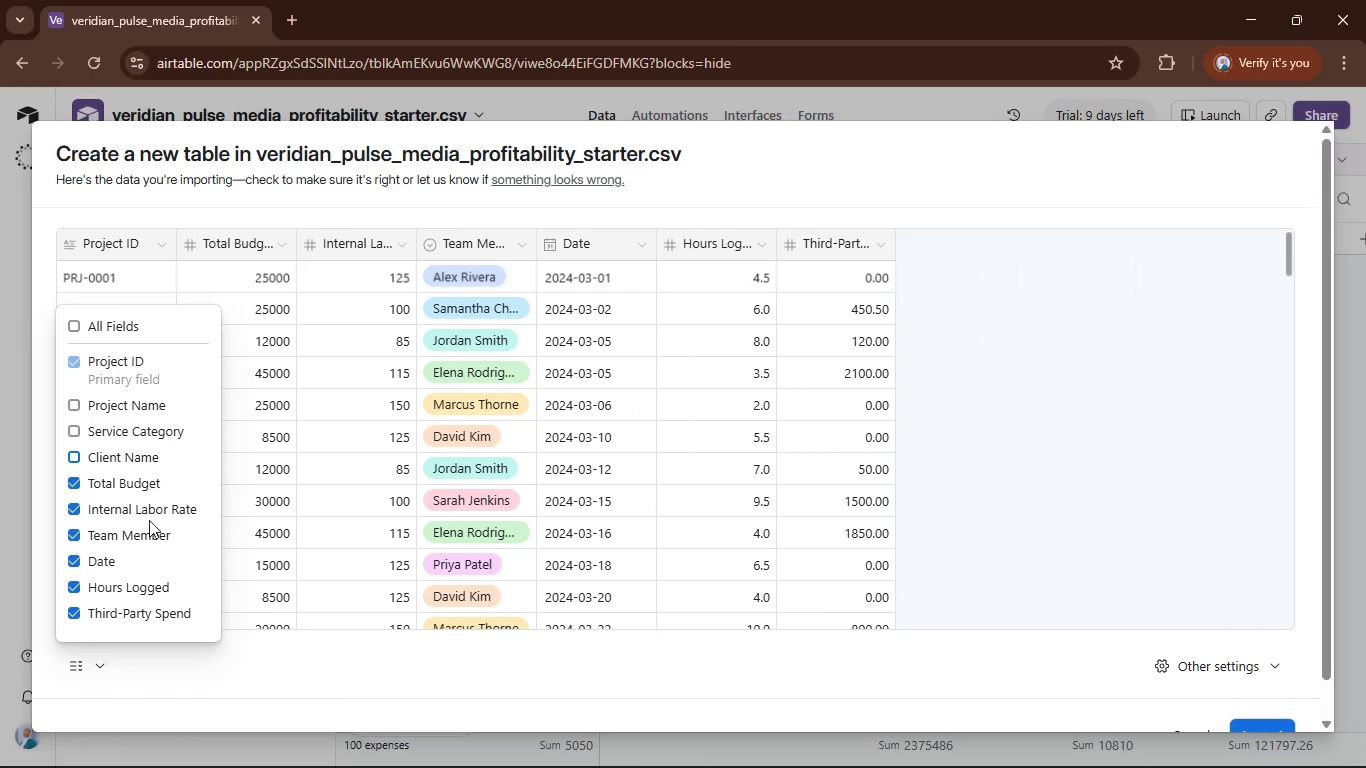 
left_click([146, 536])
 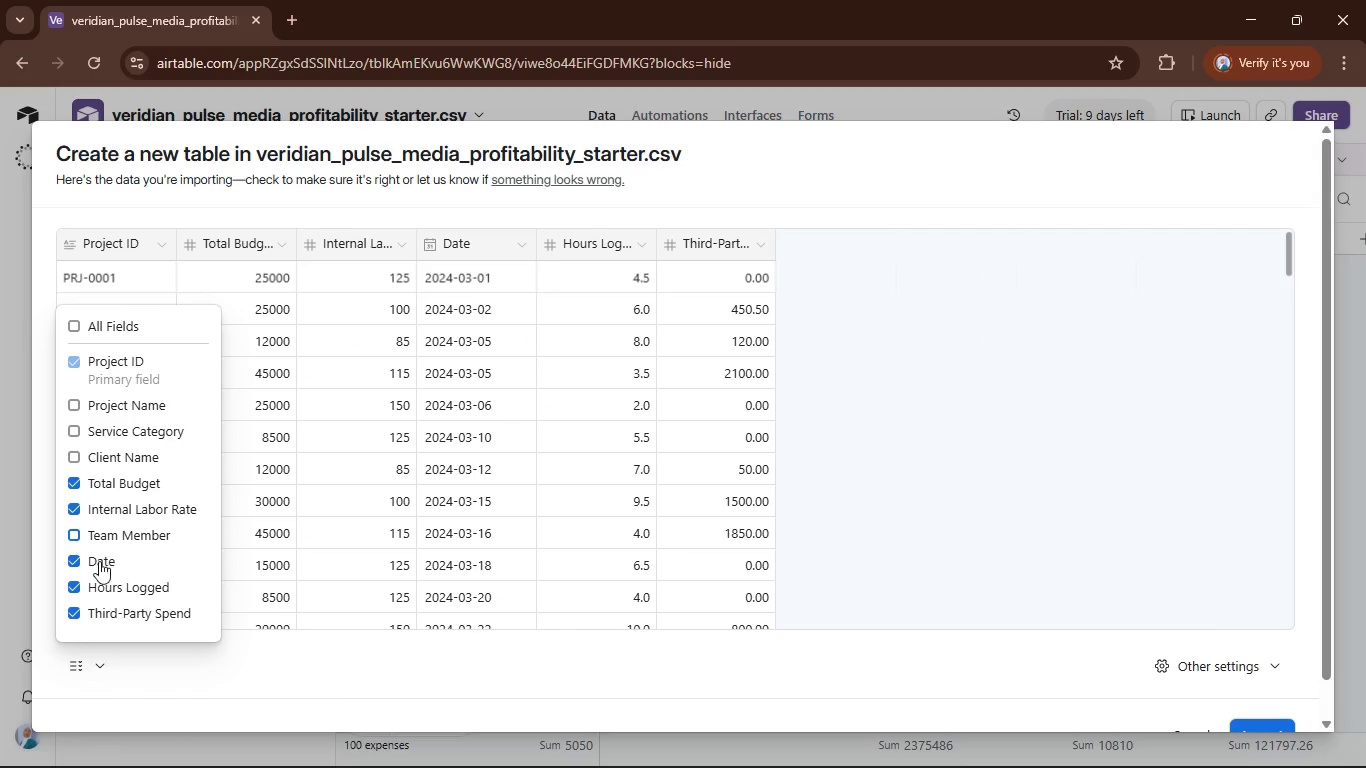 
left_click([99, 561])
 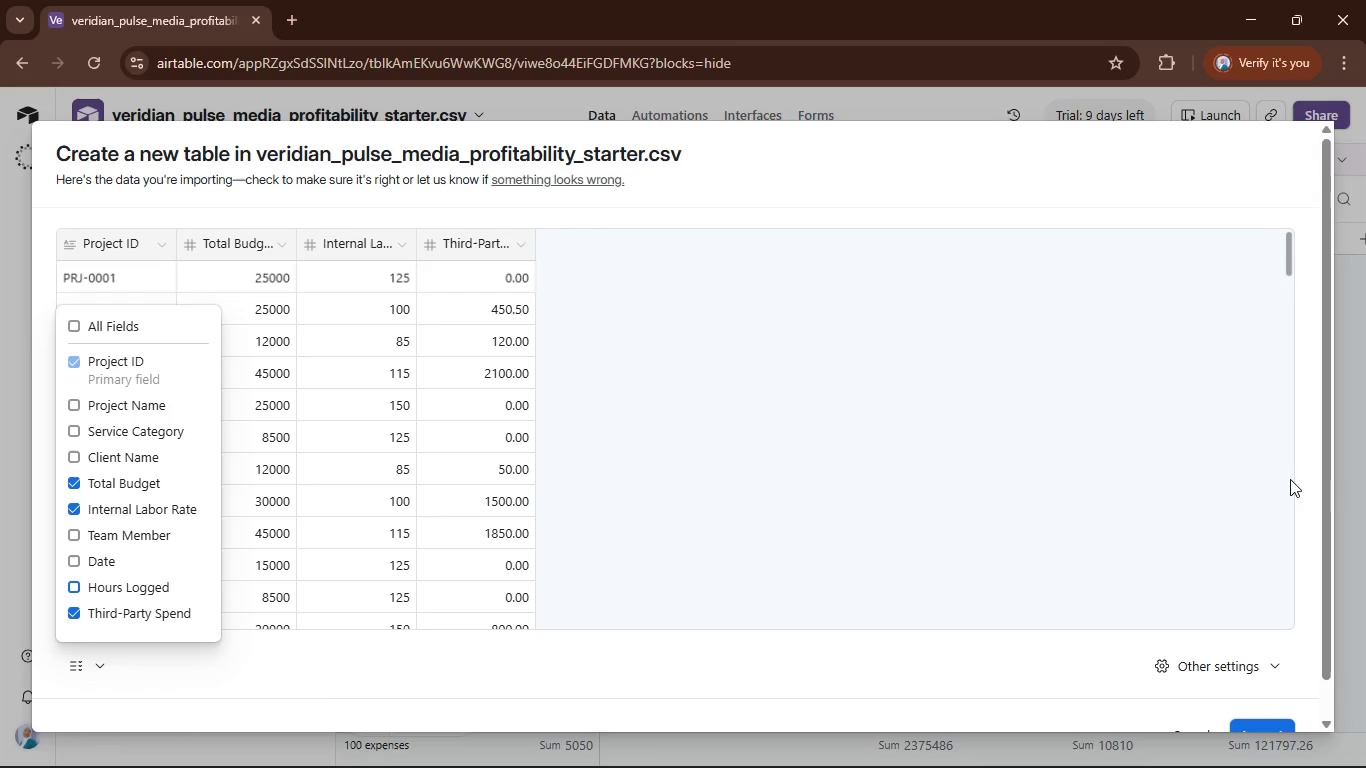 
scroll: coordinate [1312, 518], scroll_direction: down, amount: 5.0
 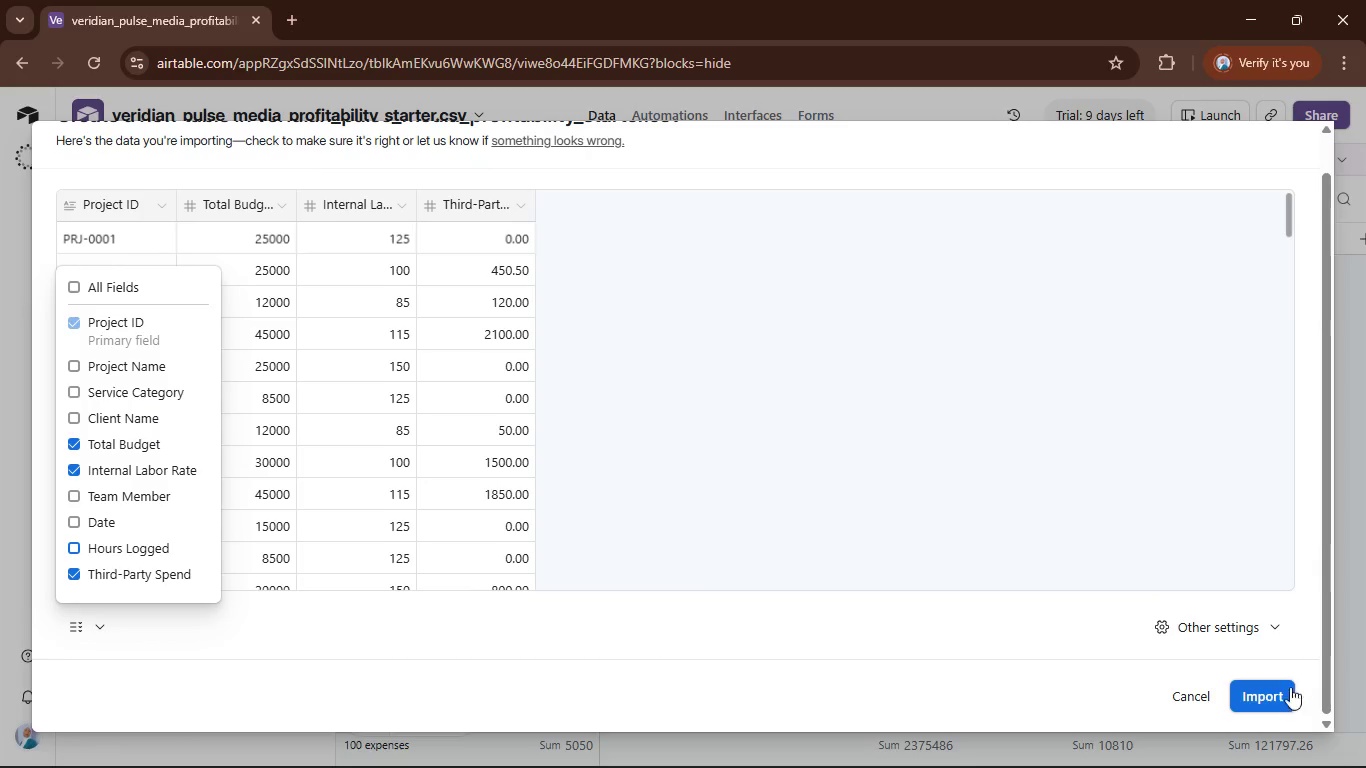 
left_click([1266, 692])
 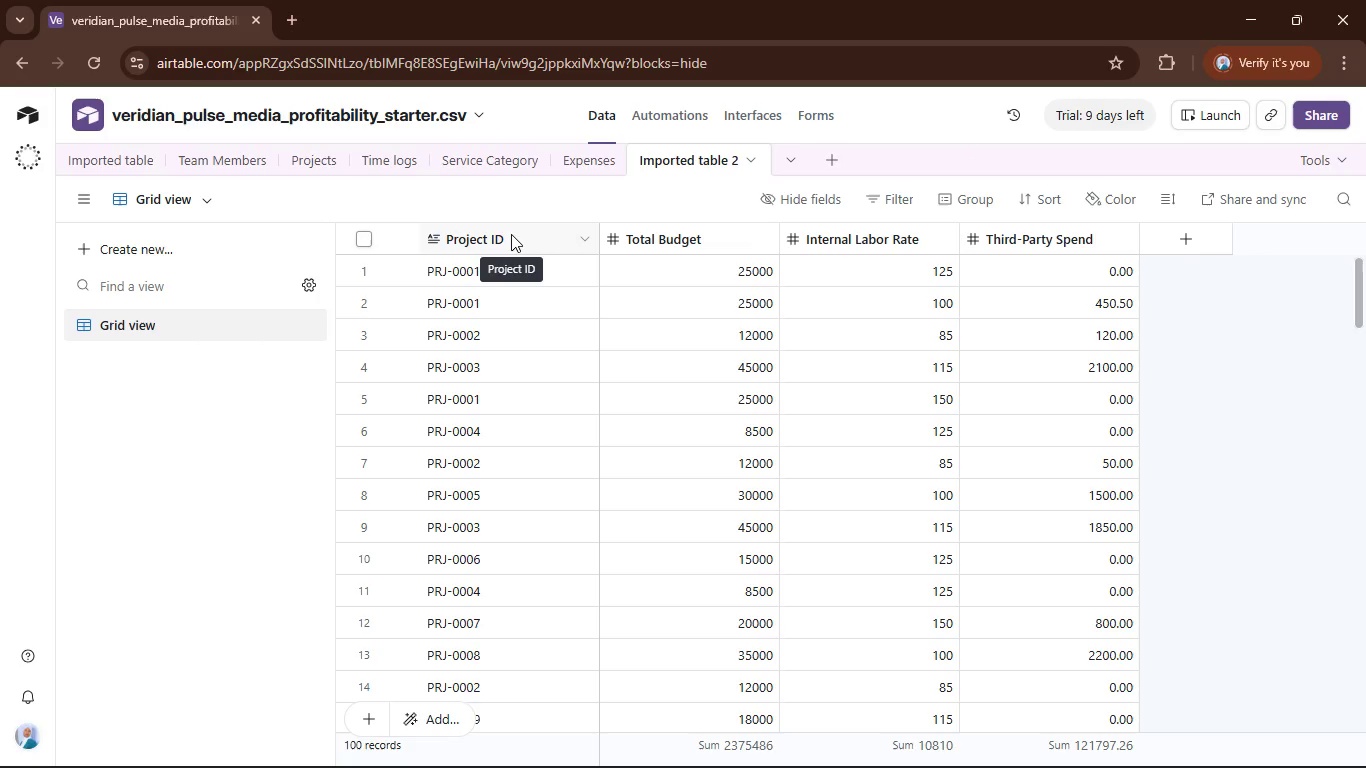 
wait(15.25)
 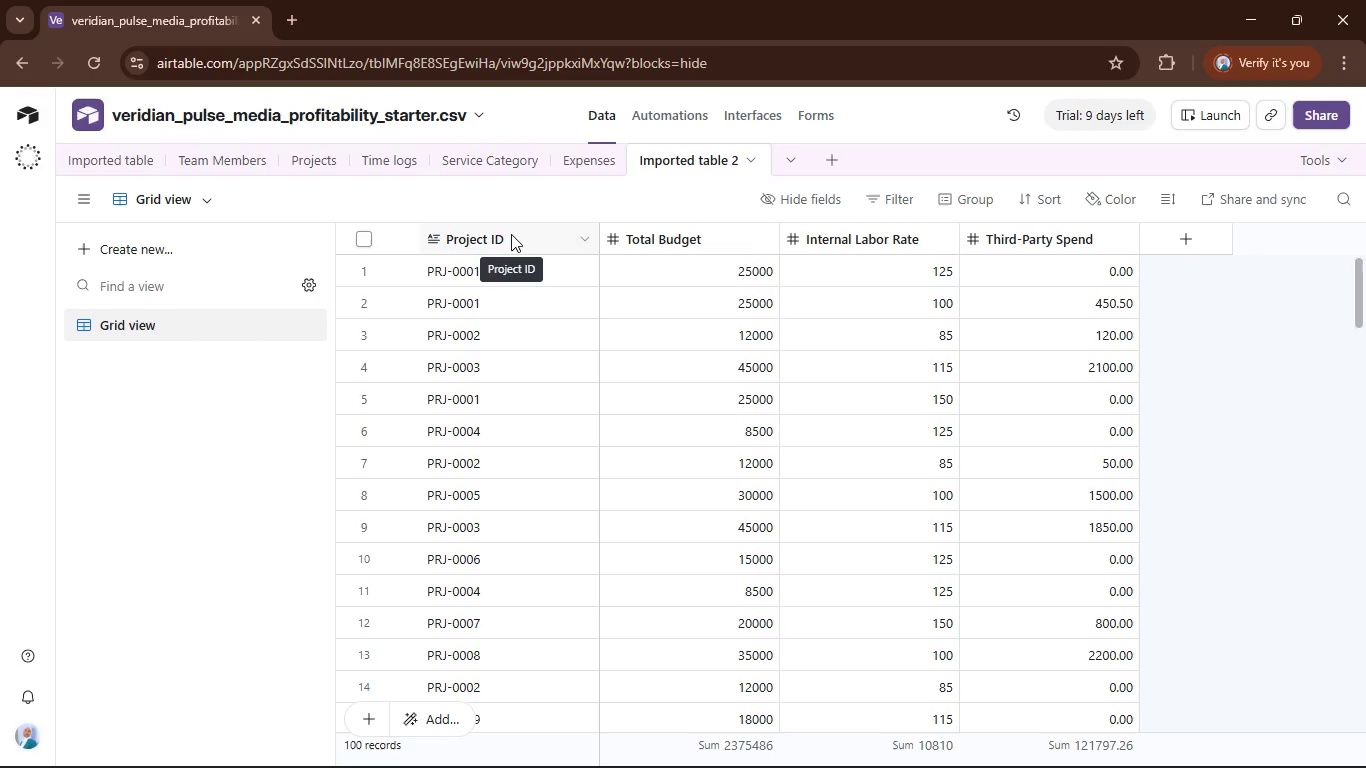 
left_click([114, 157])
 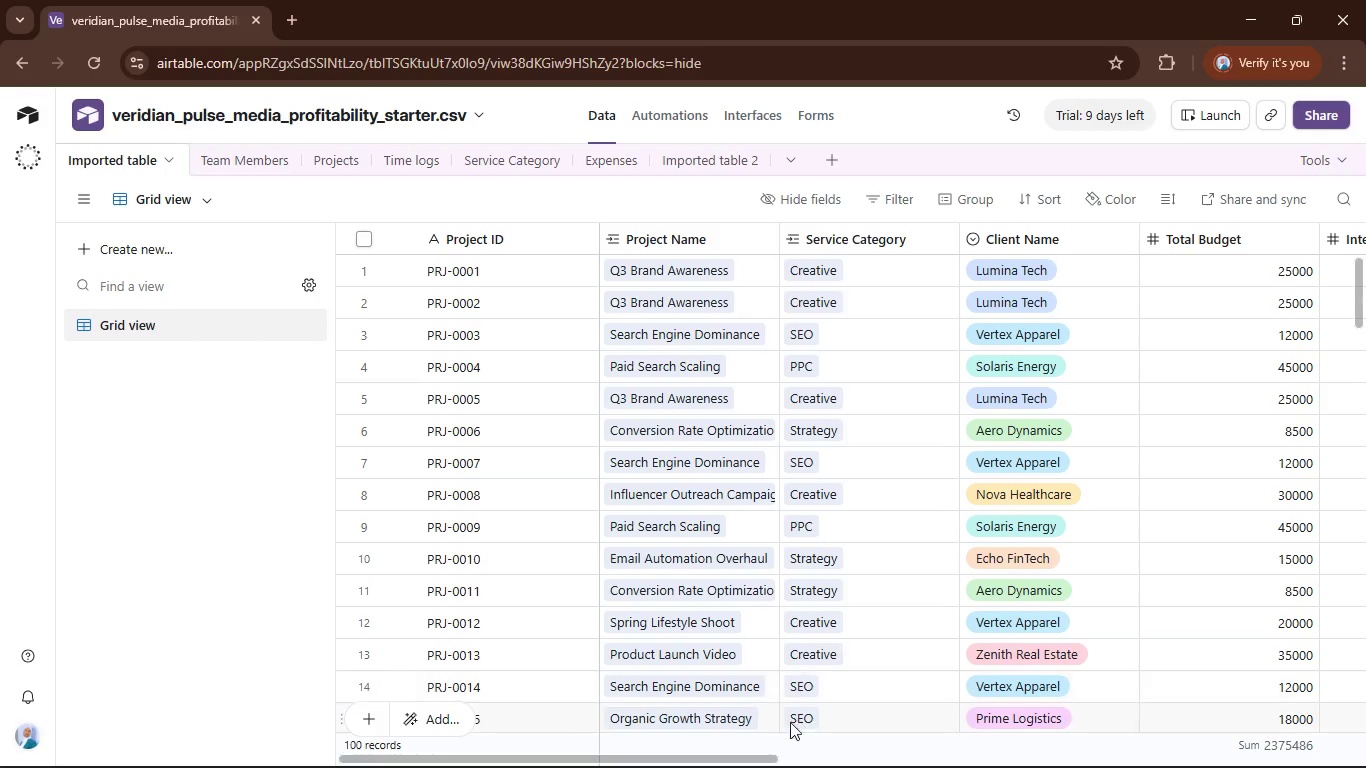 
left_click_drag(start_coordinate=[753, 756], to_coordinate=[1242, 754])
 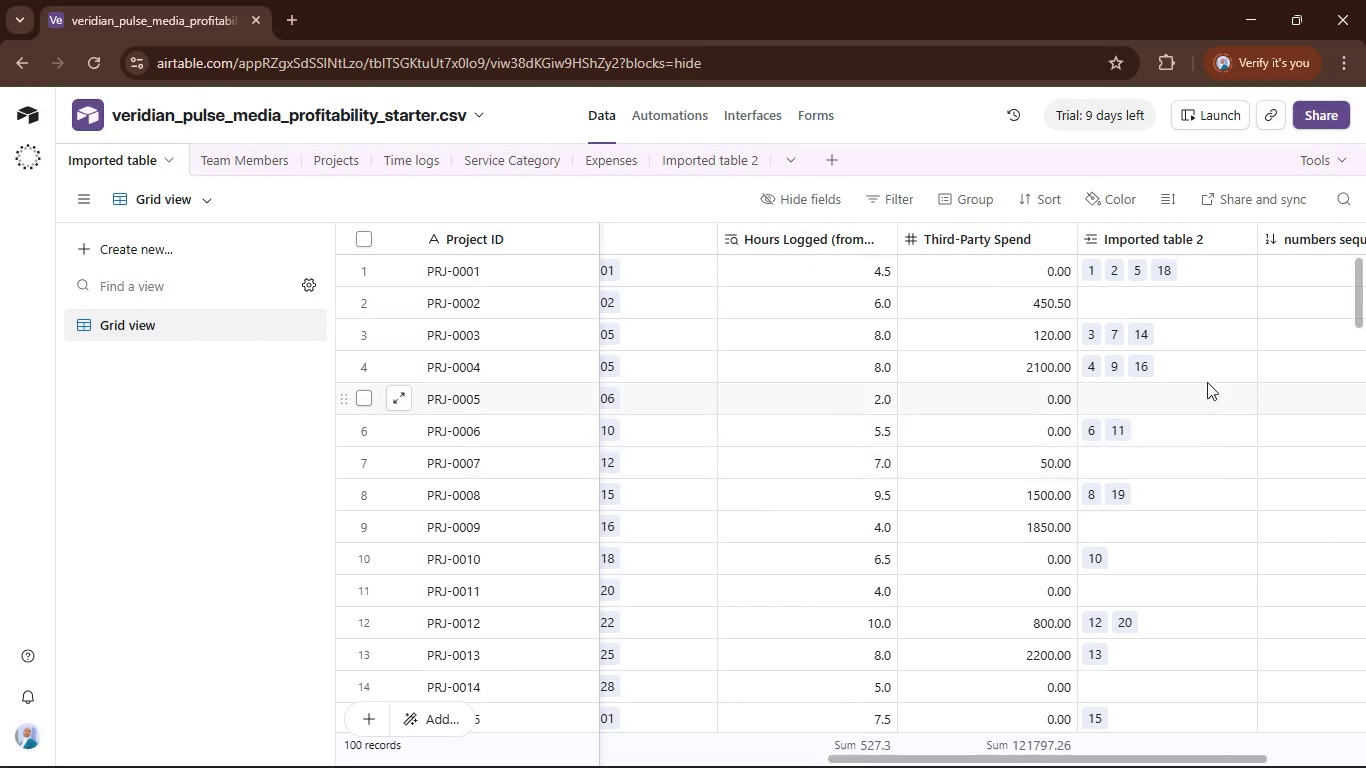 
mouse_move([1209, 238])
 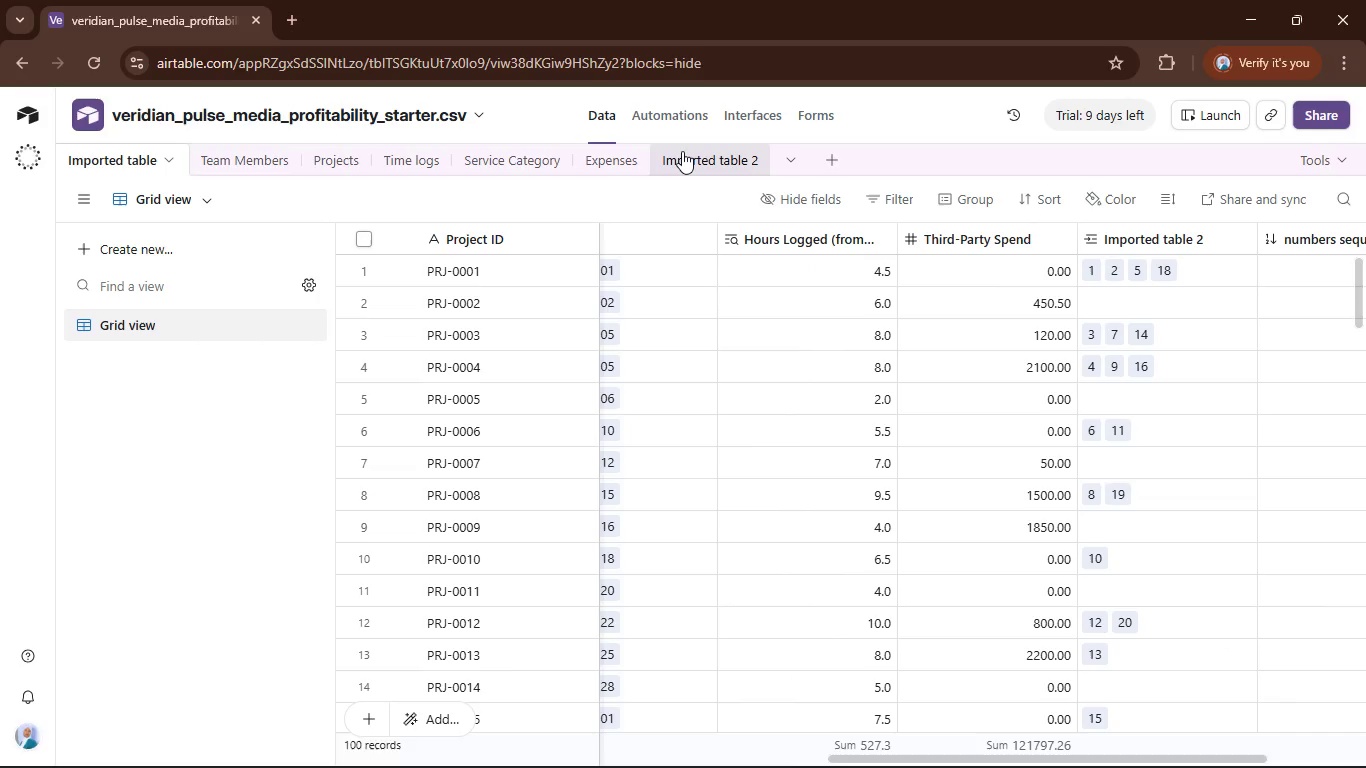 
left_click([682, 151])
 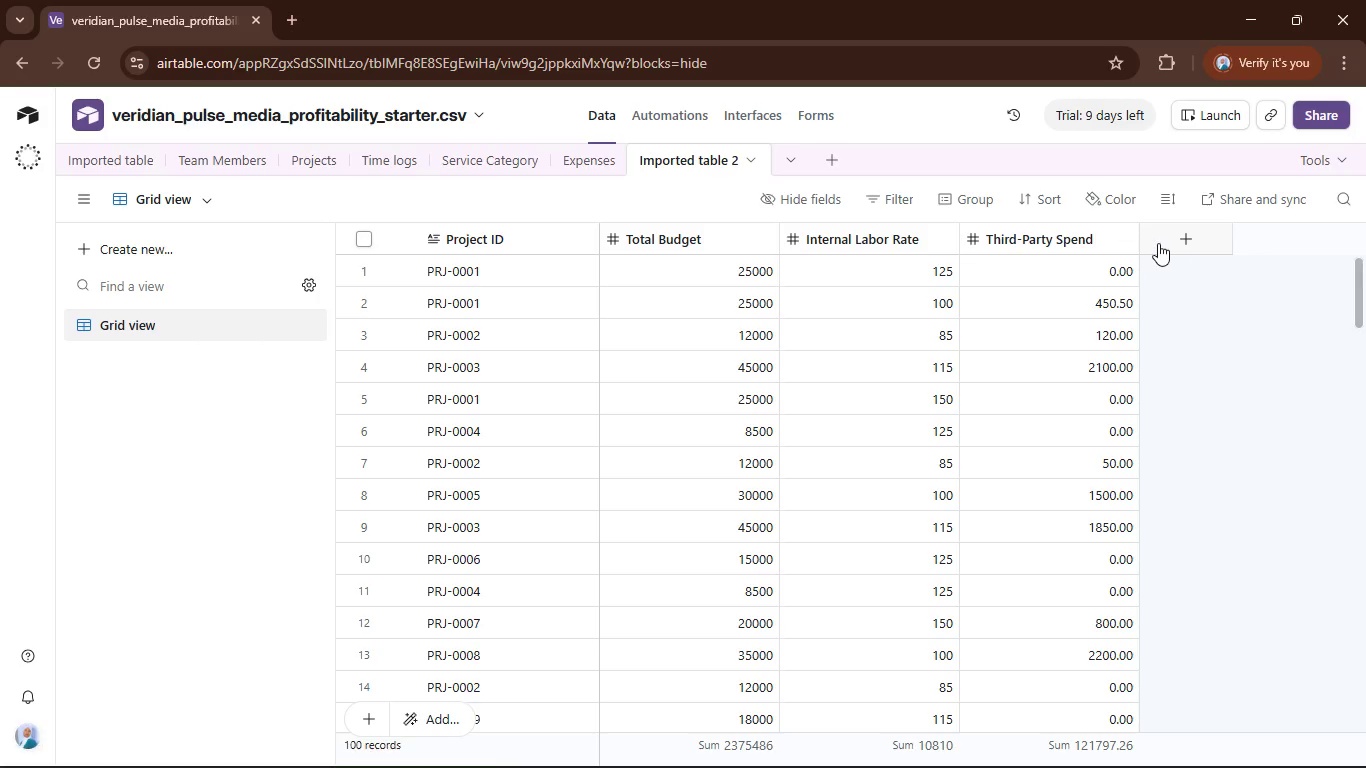 
left_click([1196, 237])
 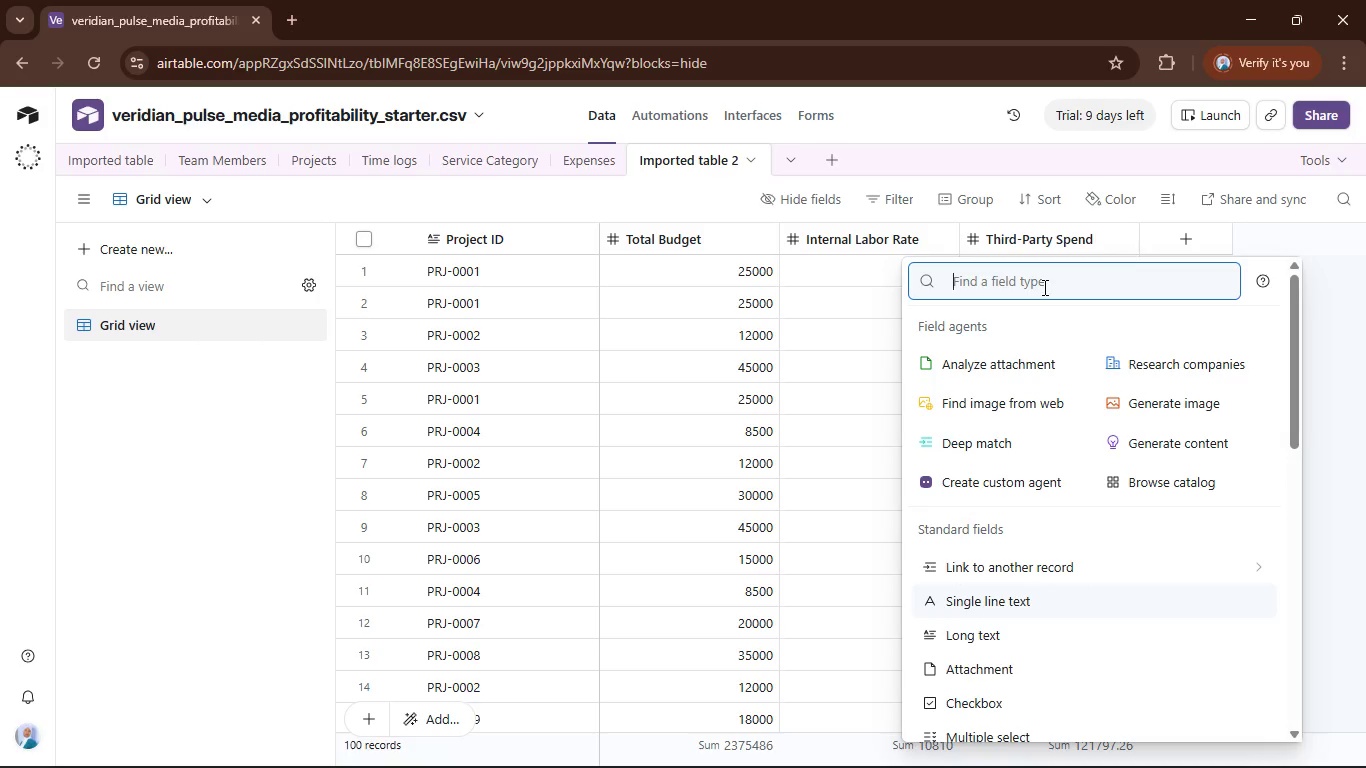 
type(auto)
 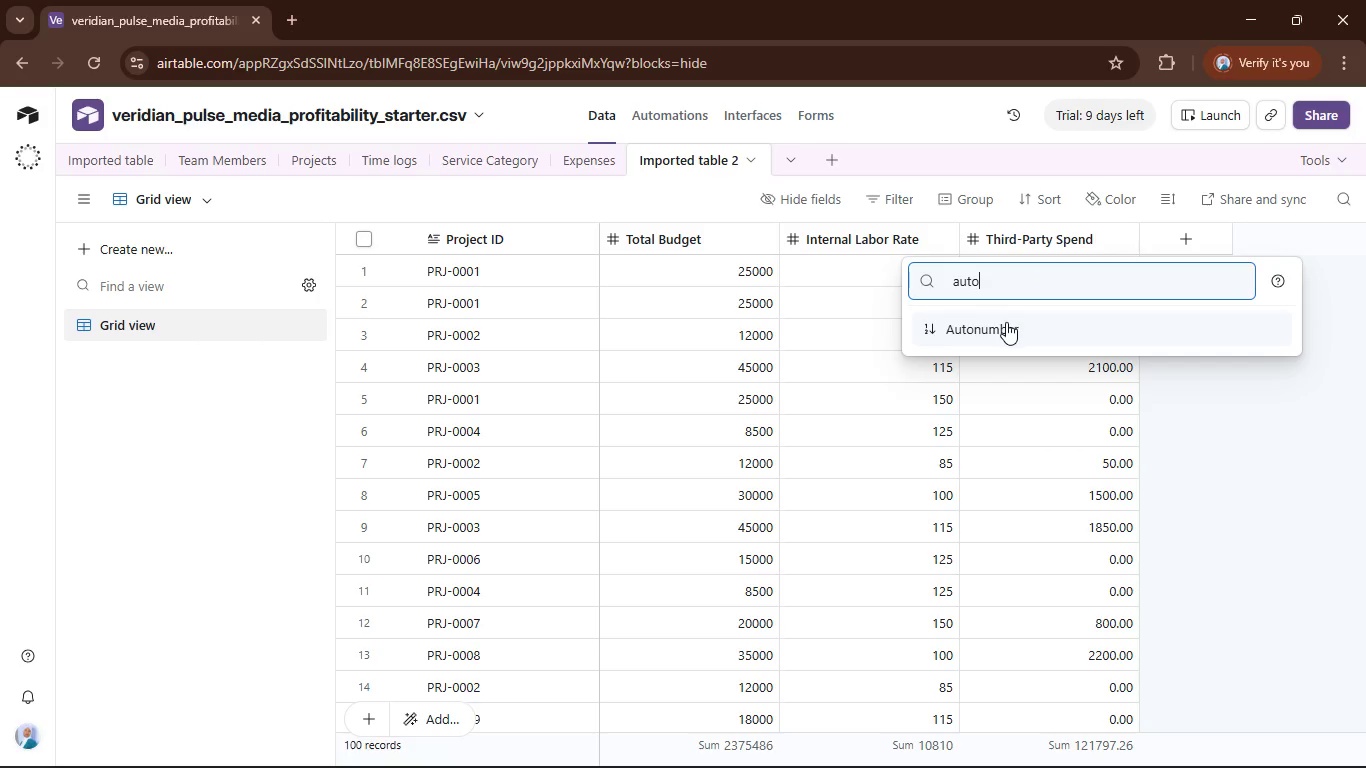 
left_click([1002, 328])
 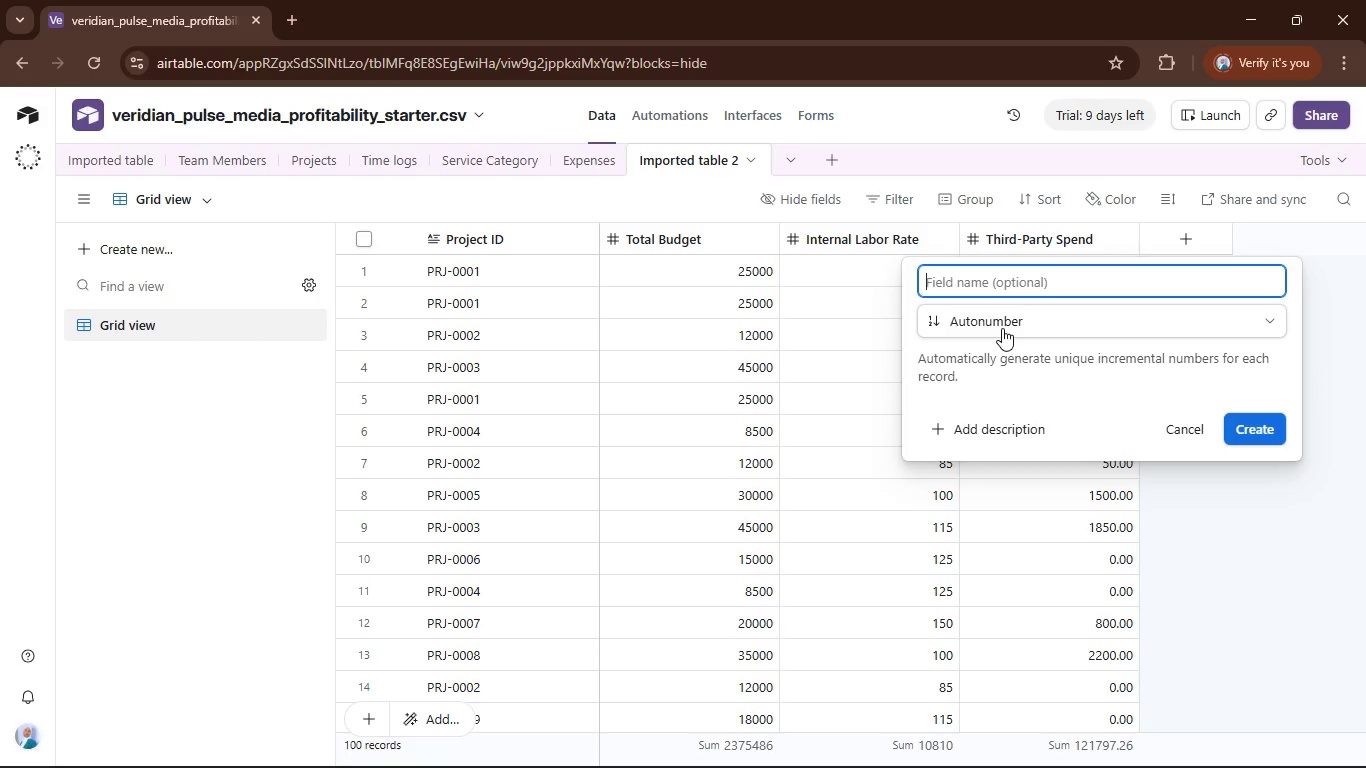 
type(number)
 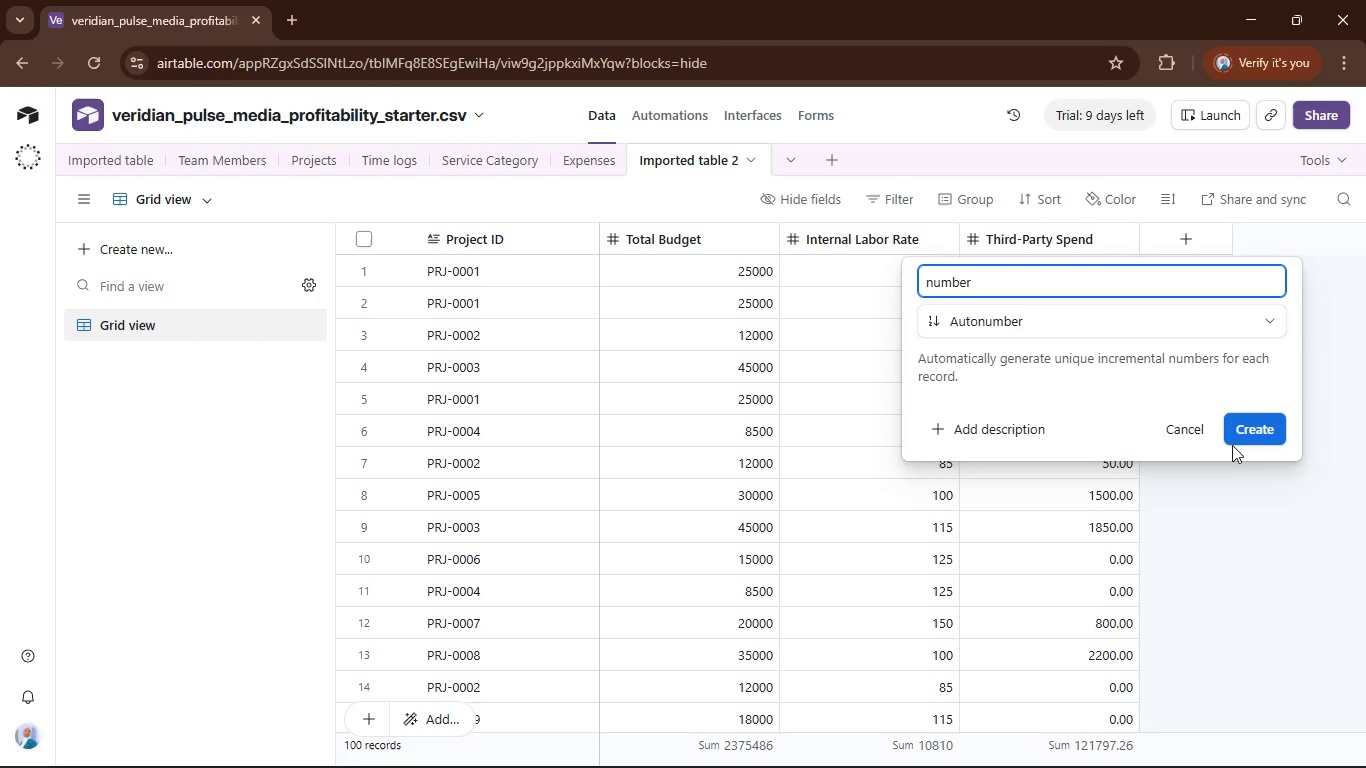 
left_click([1246, 436])
 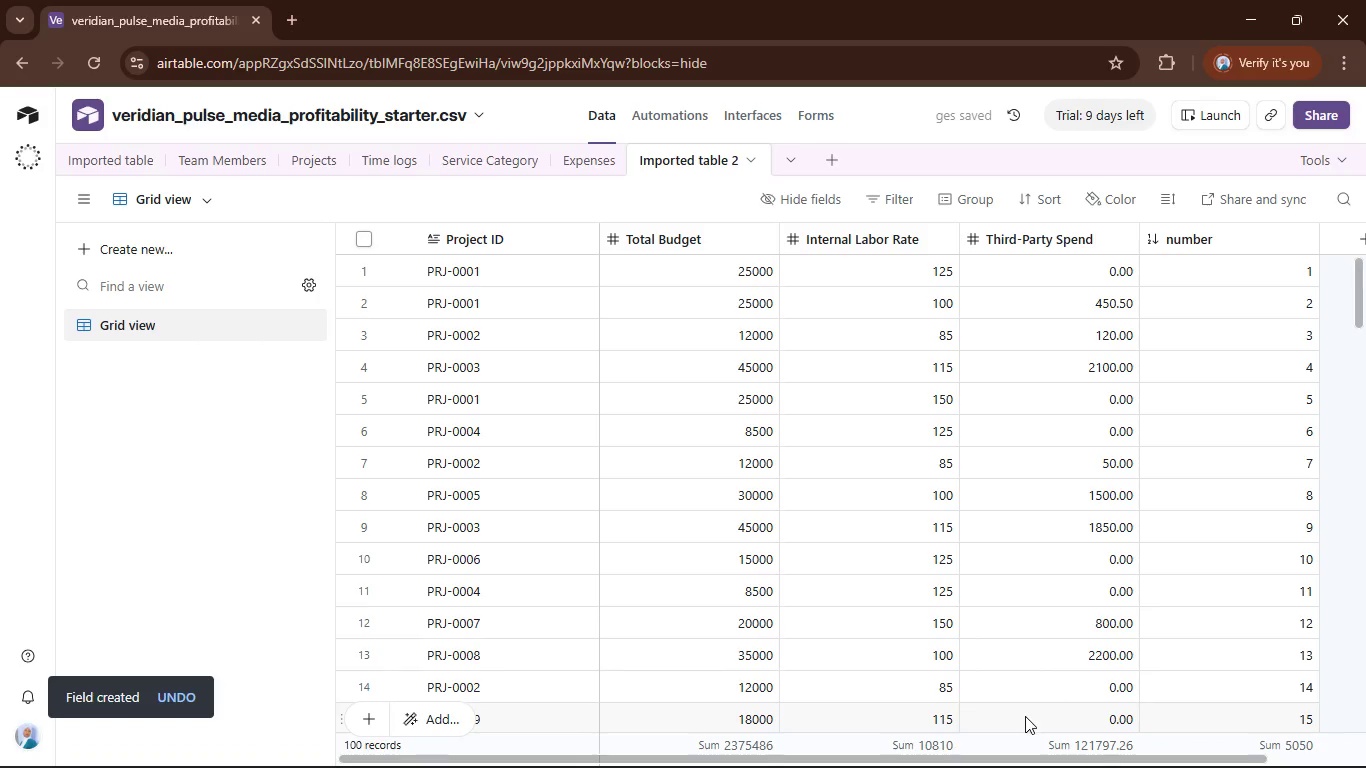 
left_click_drag(start_coordinate=[1029, 754], to_coordinate=[1196, 767])
 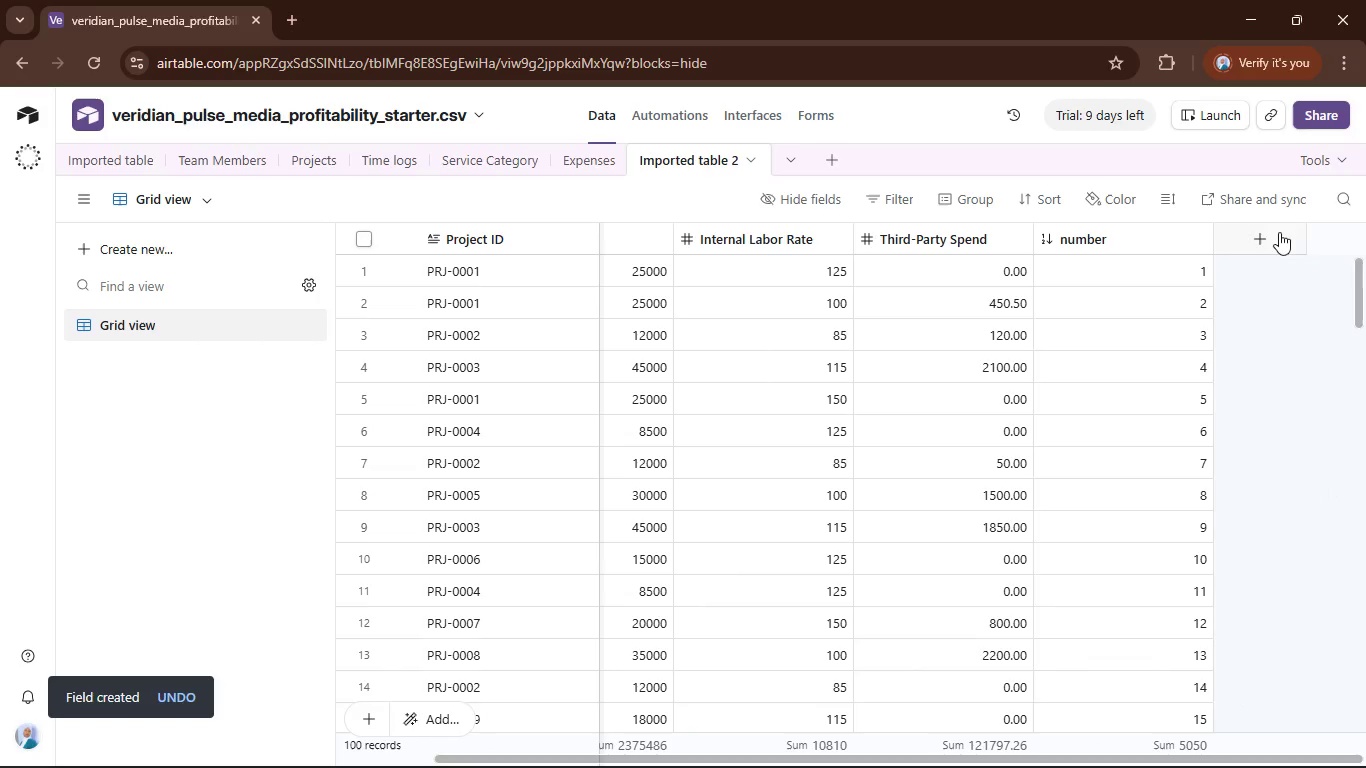 
left_click([1268, 244])
 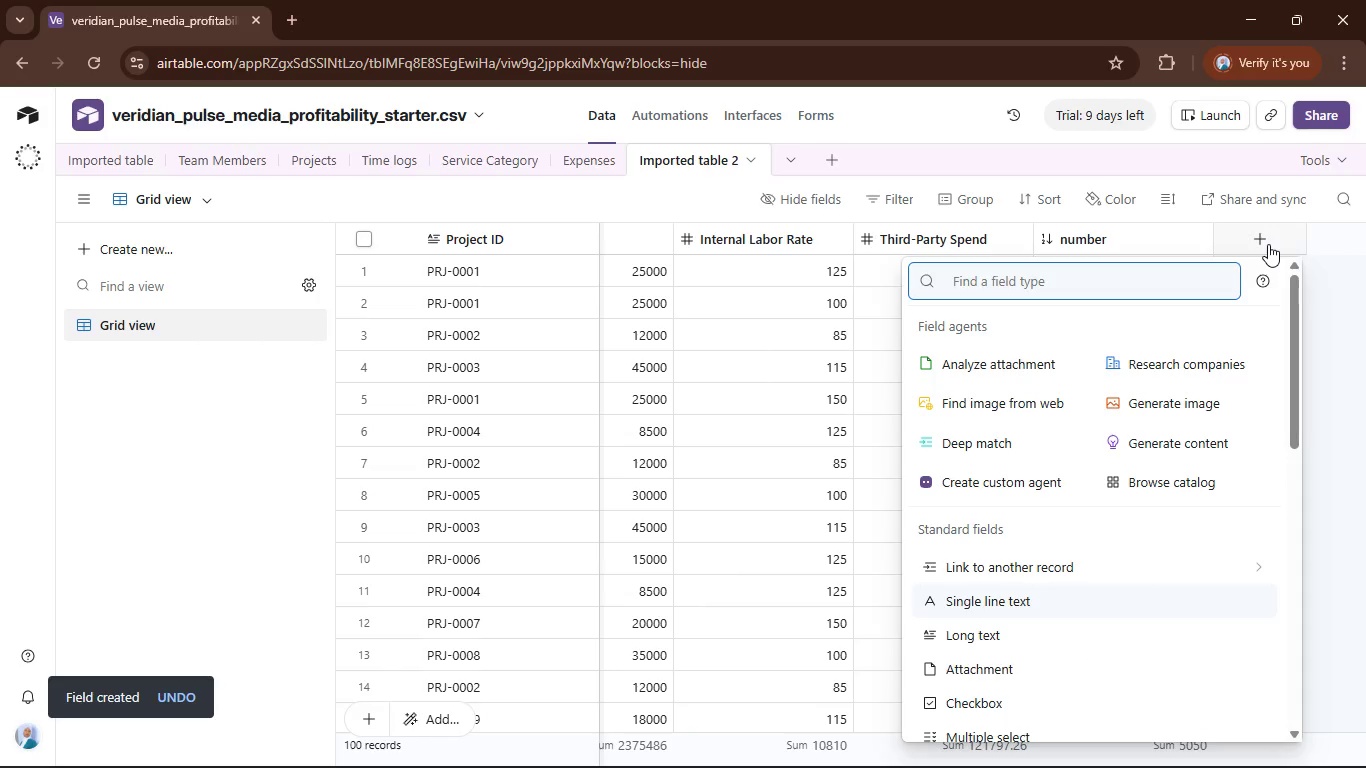 
type(for)
 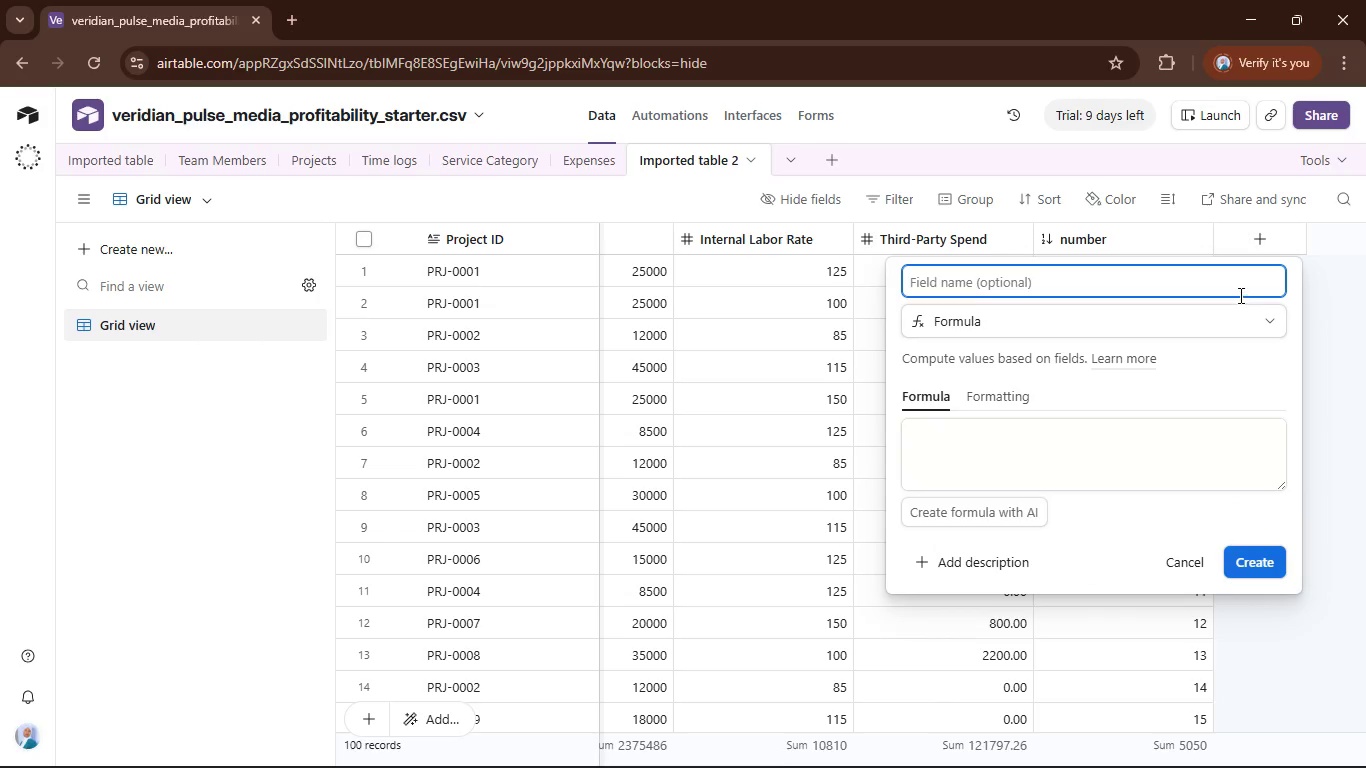 
type(ID)
 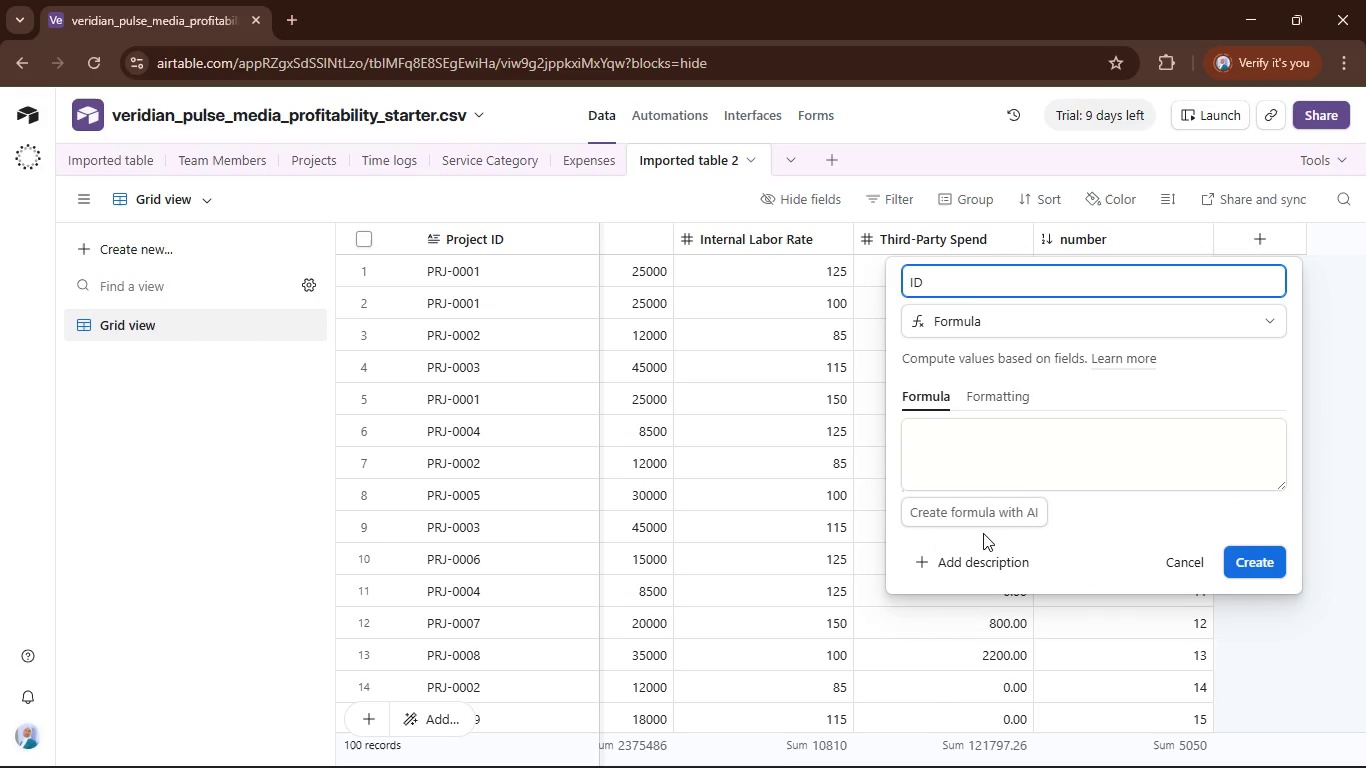 
left_click([1012, 452])
 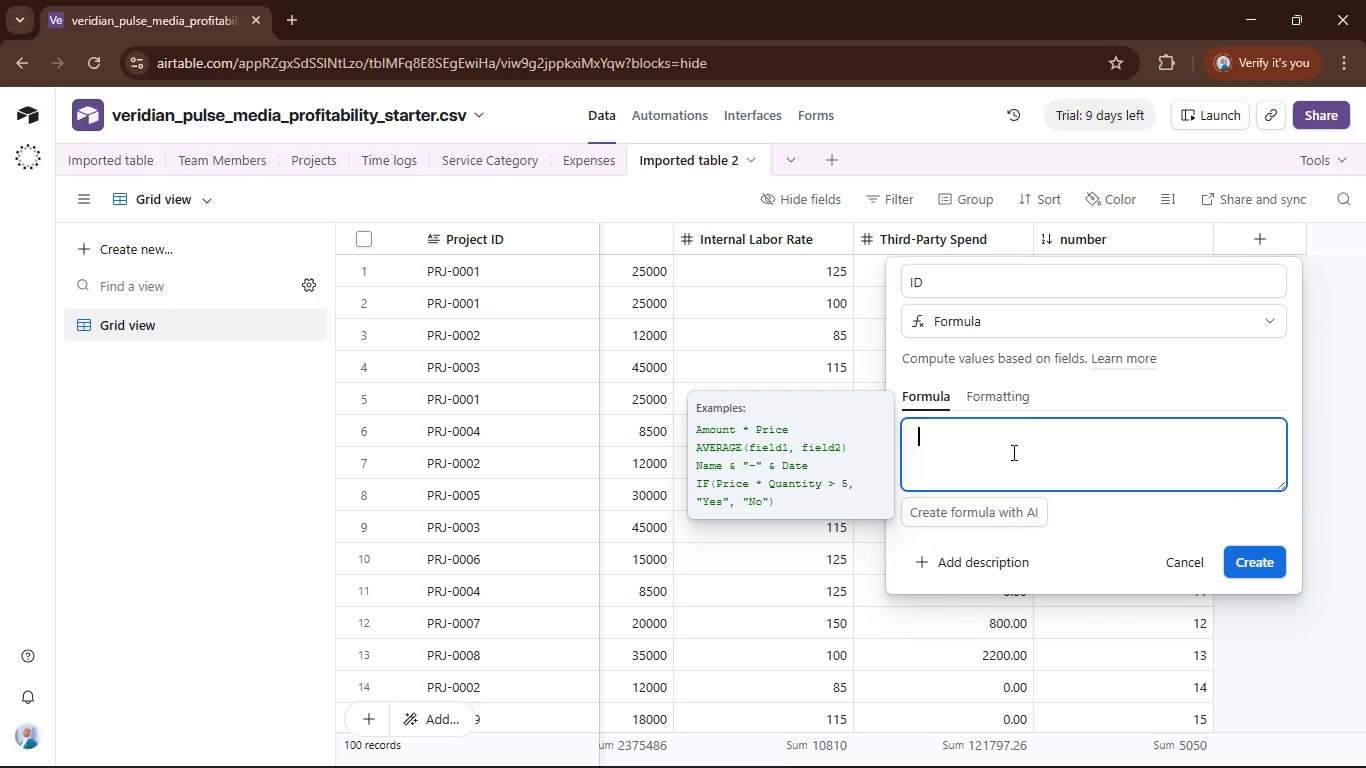 
hold_key(key=ShiftRight, duration=0.44)
 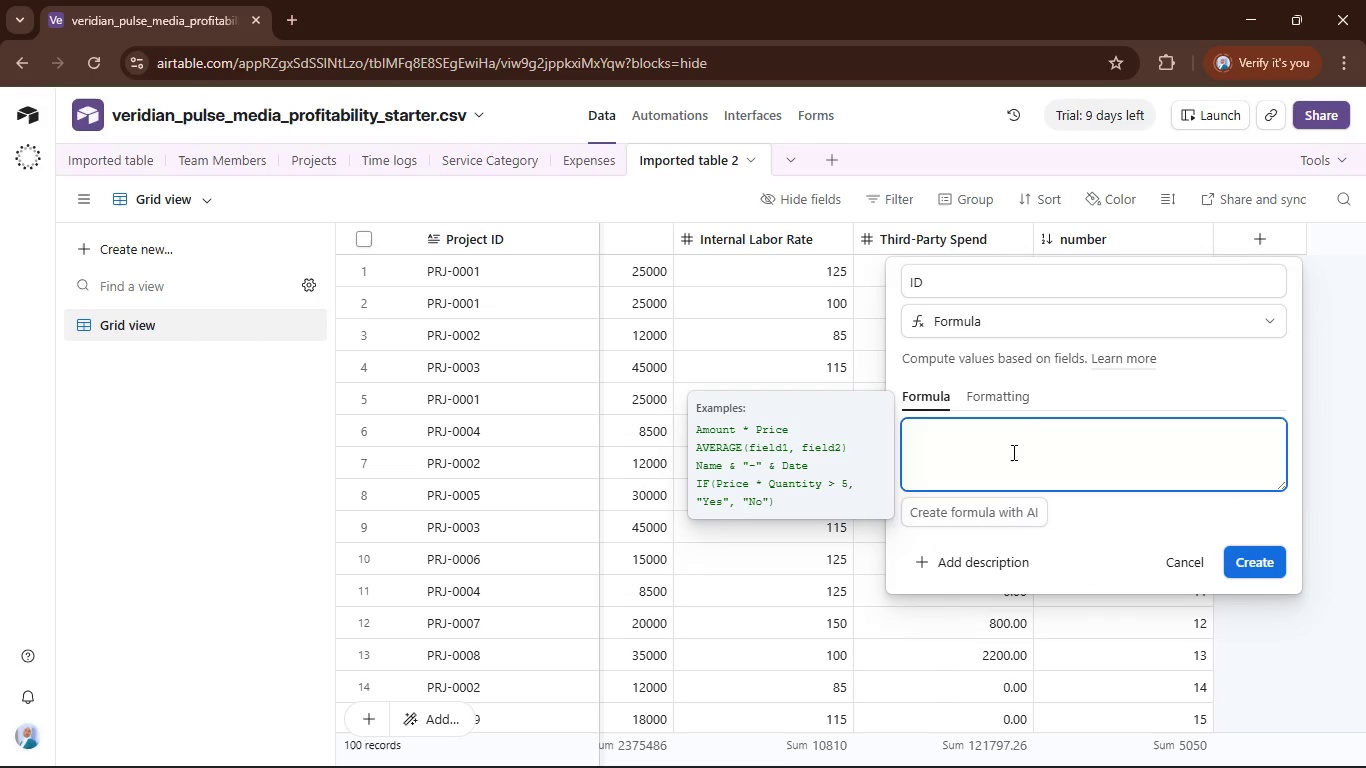 
key(Shift+Quote)
 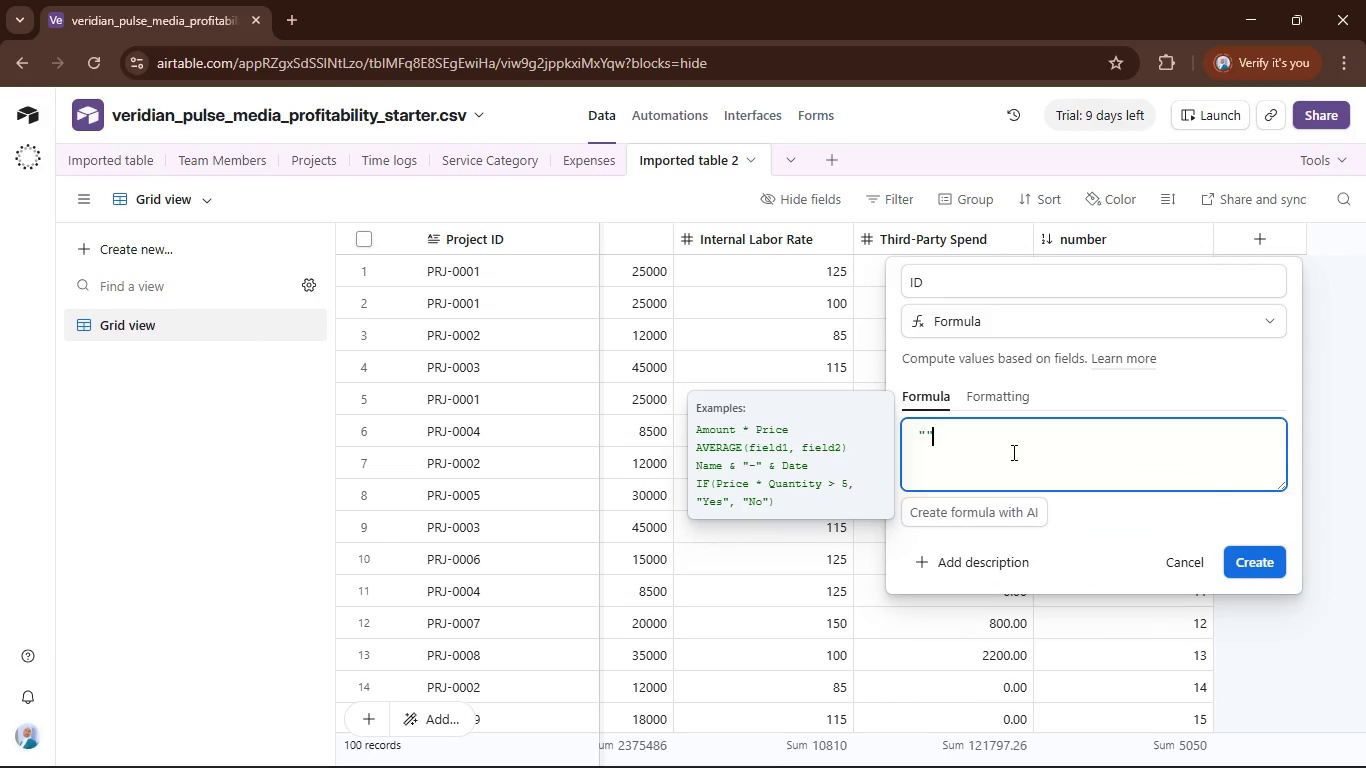 
key(Shift+Quote)
 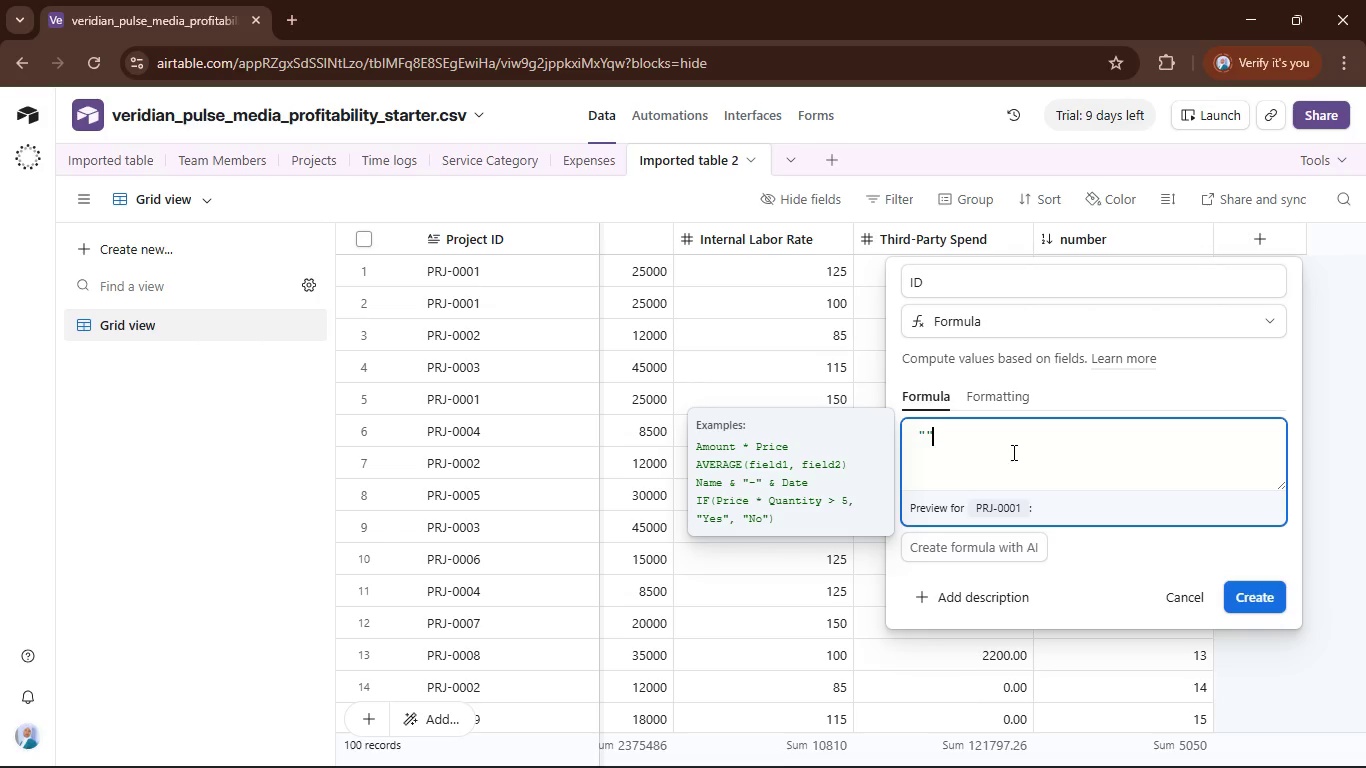 
key(ArrowLeft)
 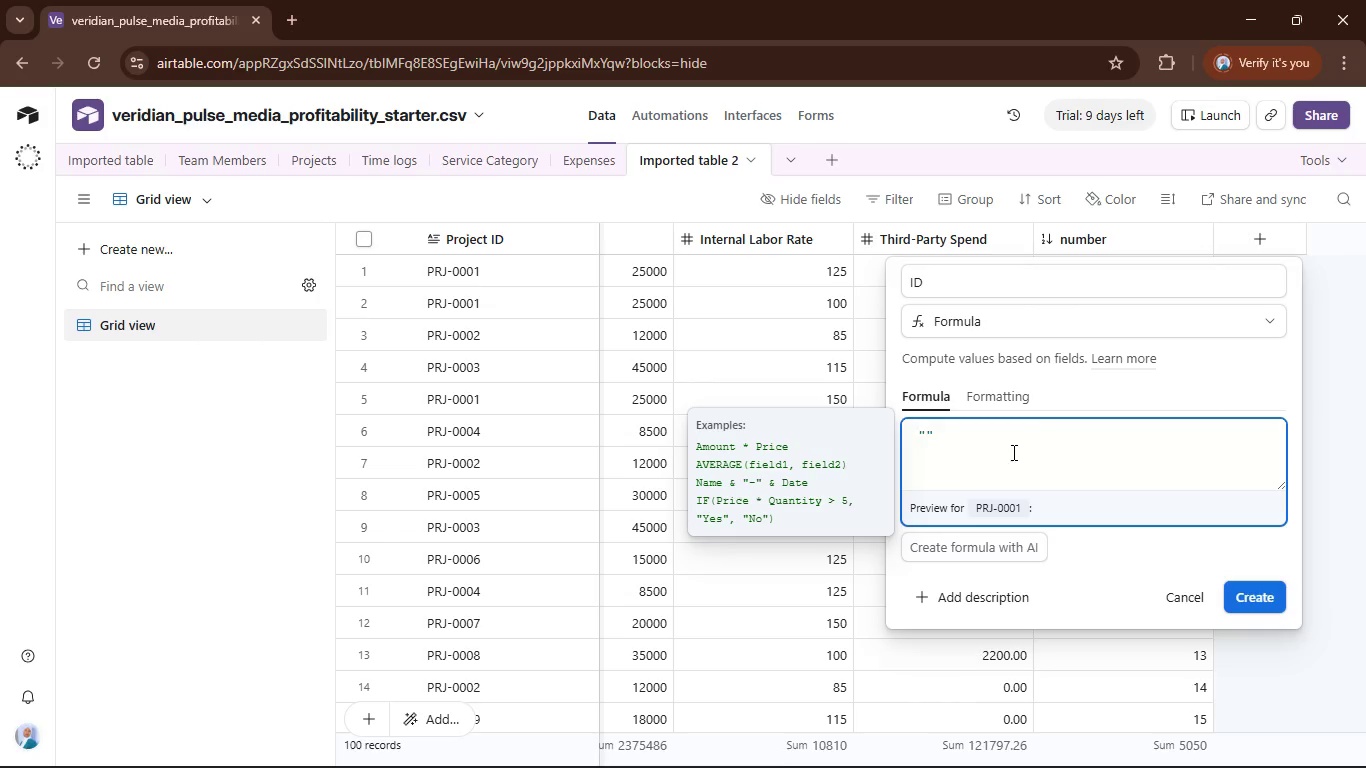 
type(PRJ)
 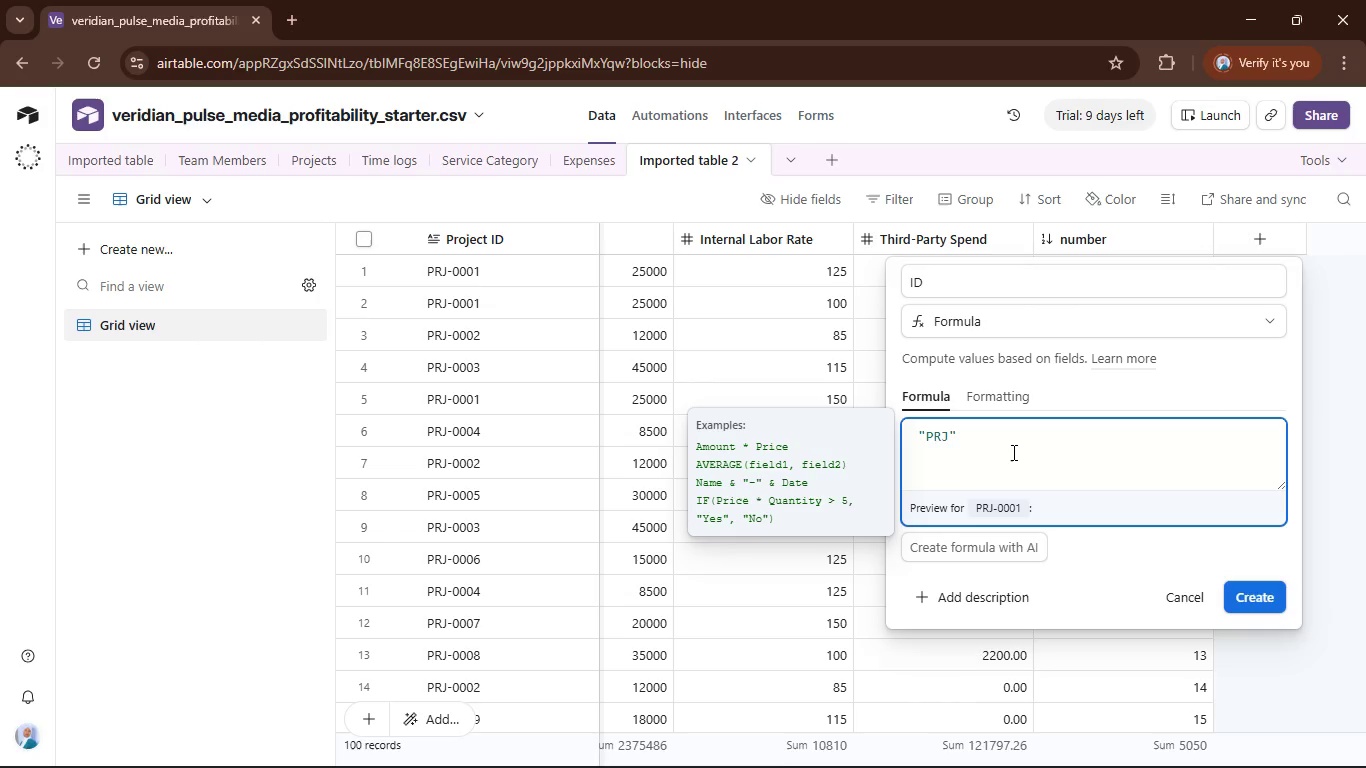 
key(ArrowRight)
 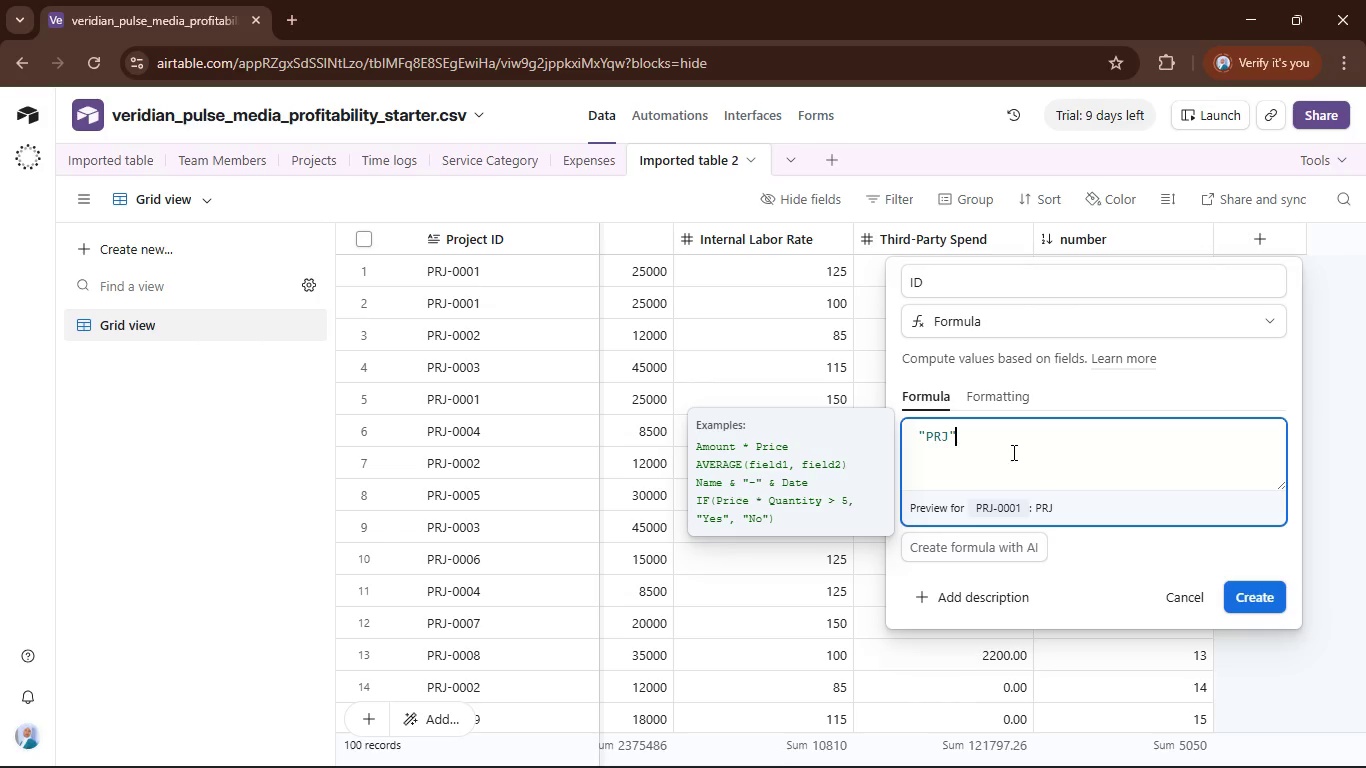 
key(ArrowLeft)
 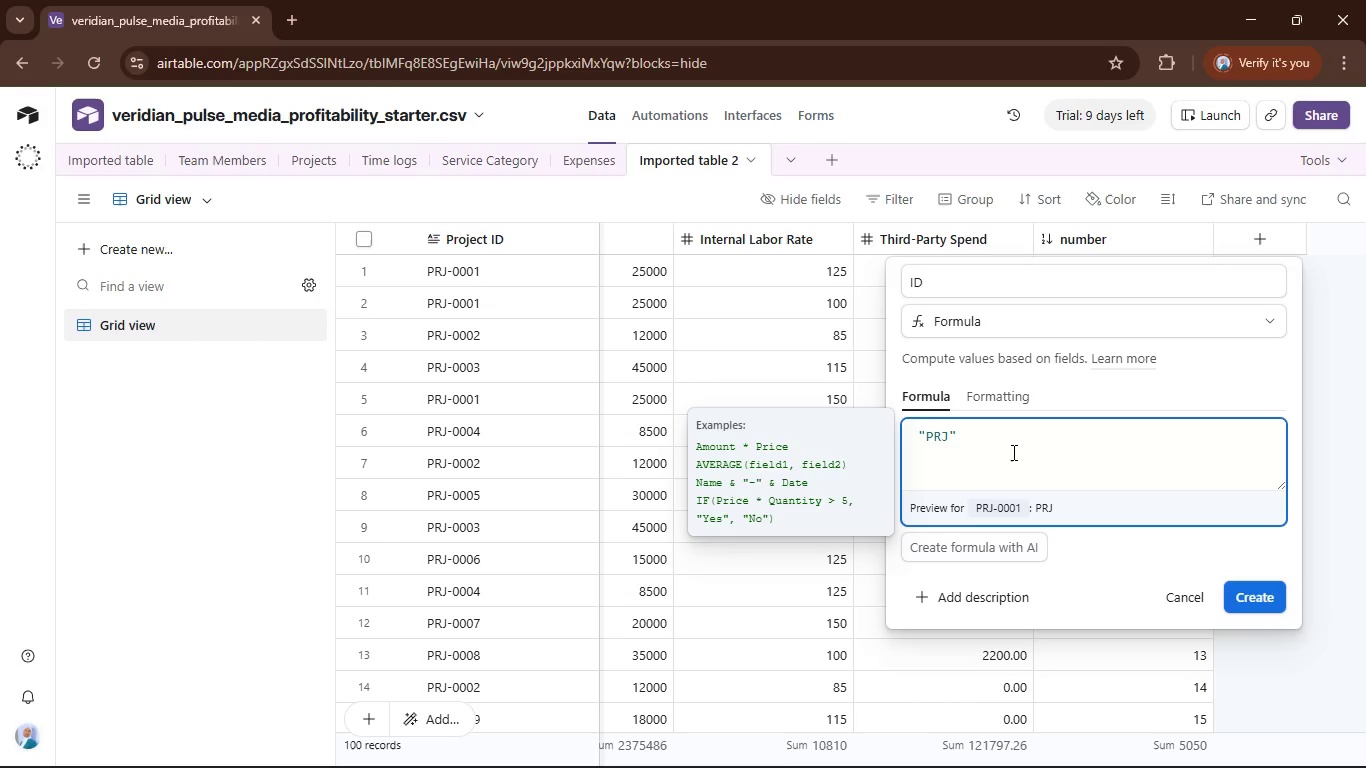 
key(Minus)
 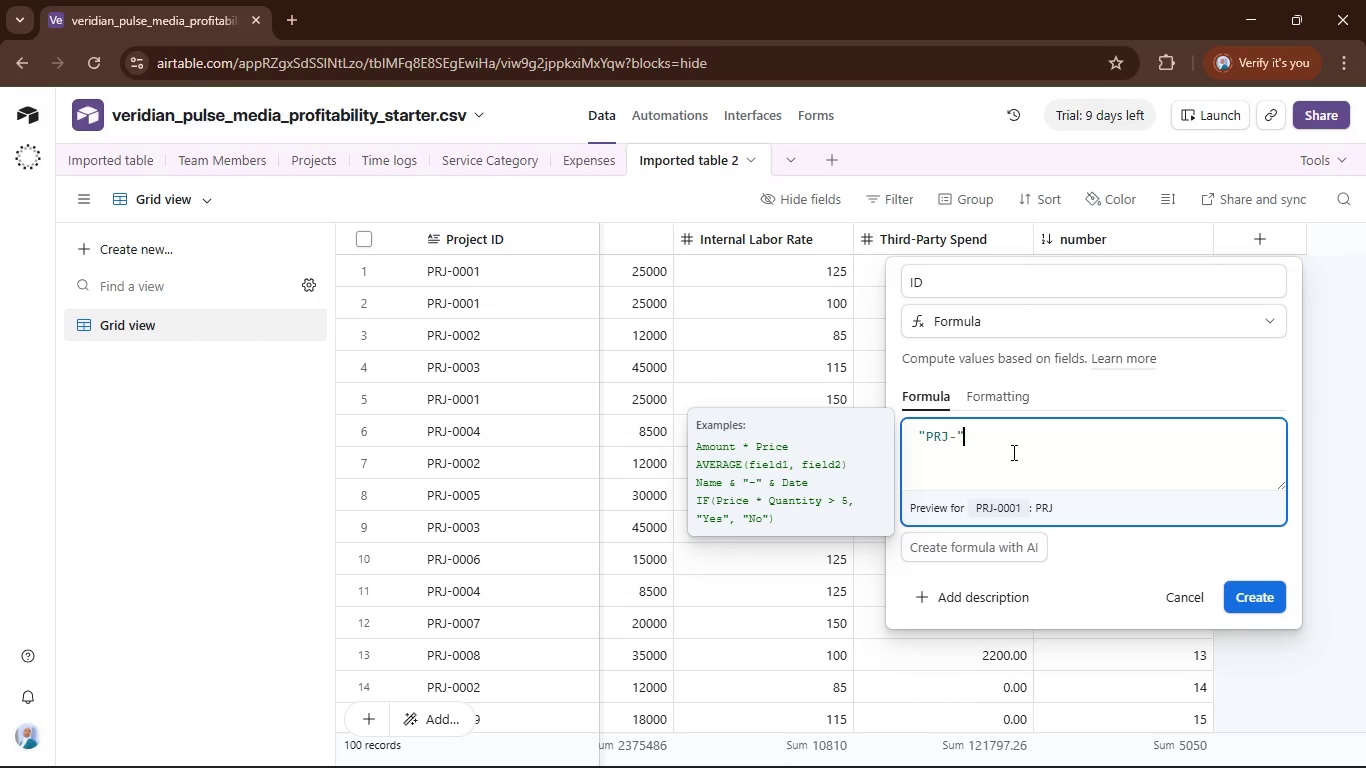 
key(ArrowRight)
 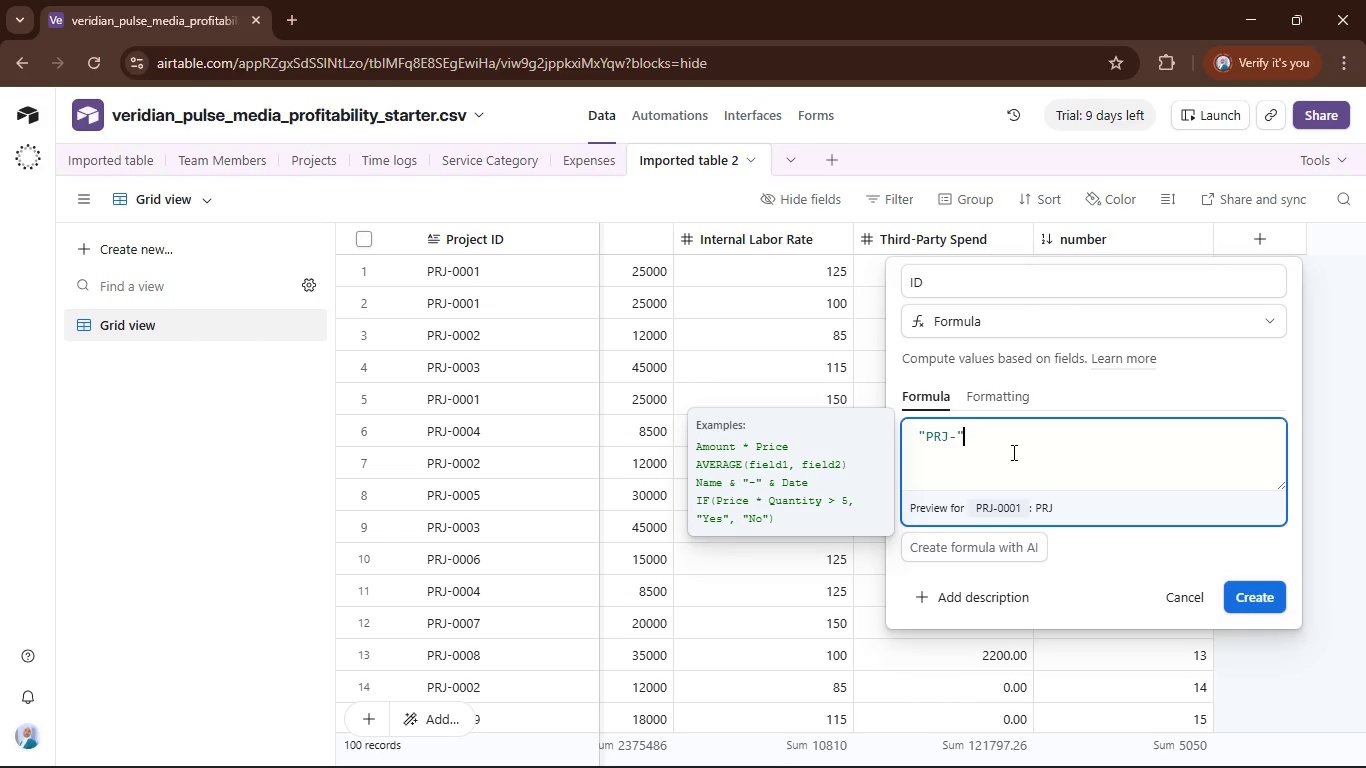 
type(&rightq)
key(Backspace)
 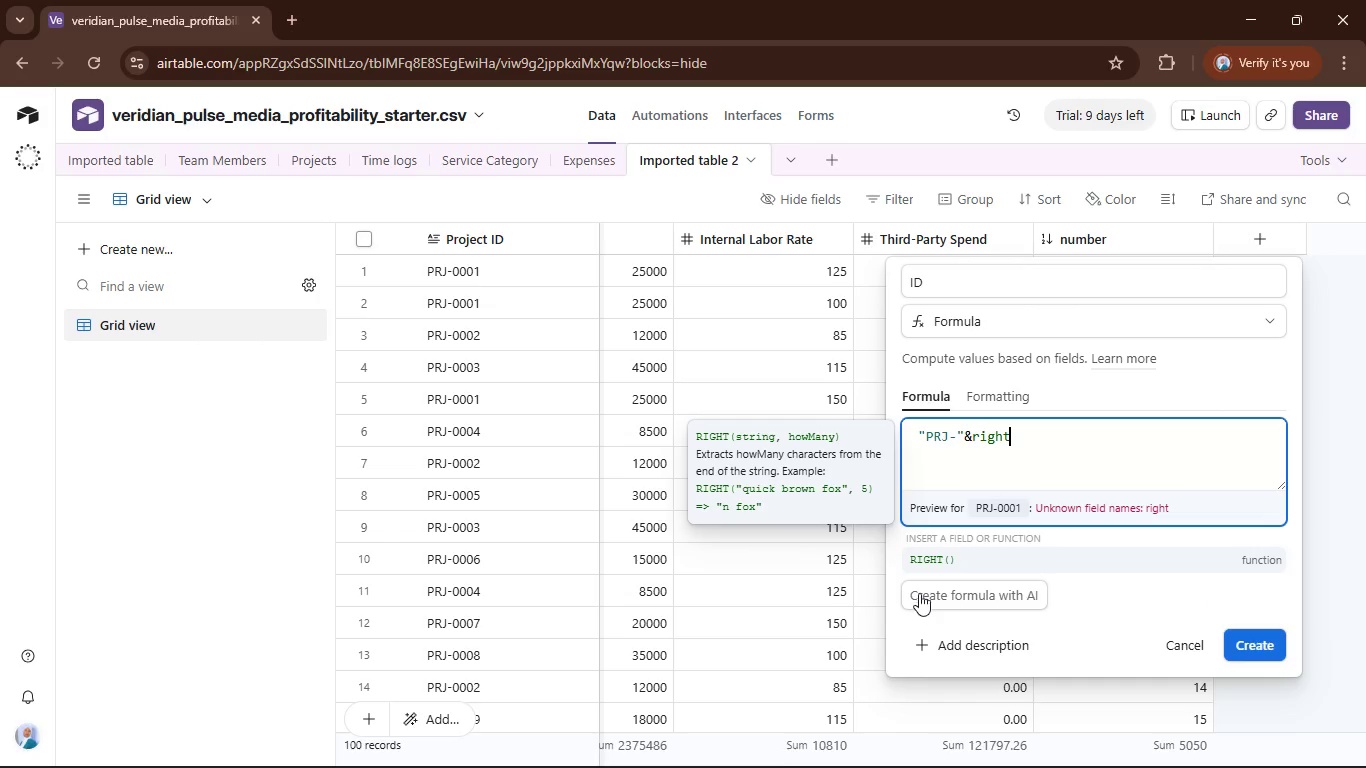 
left_click([934, 561])
 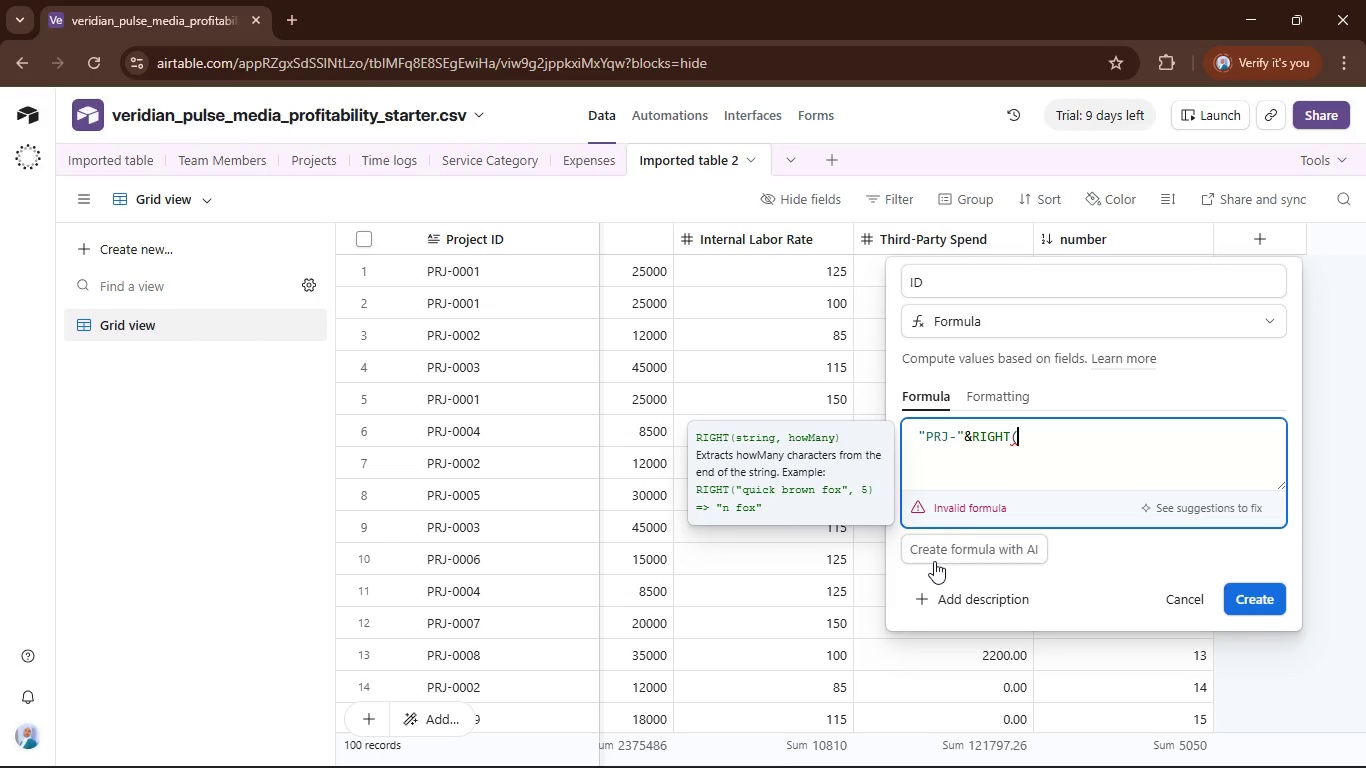 
key(Shift+0)
 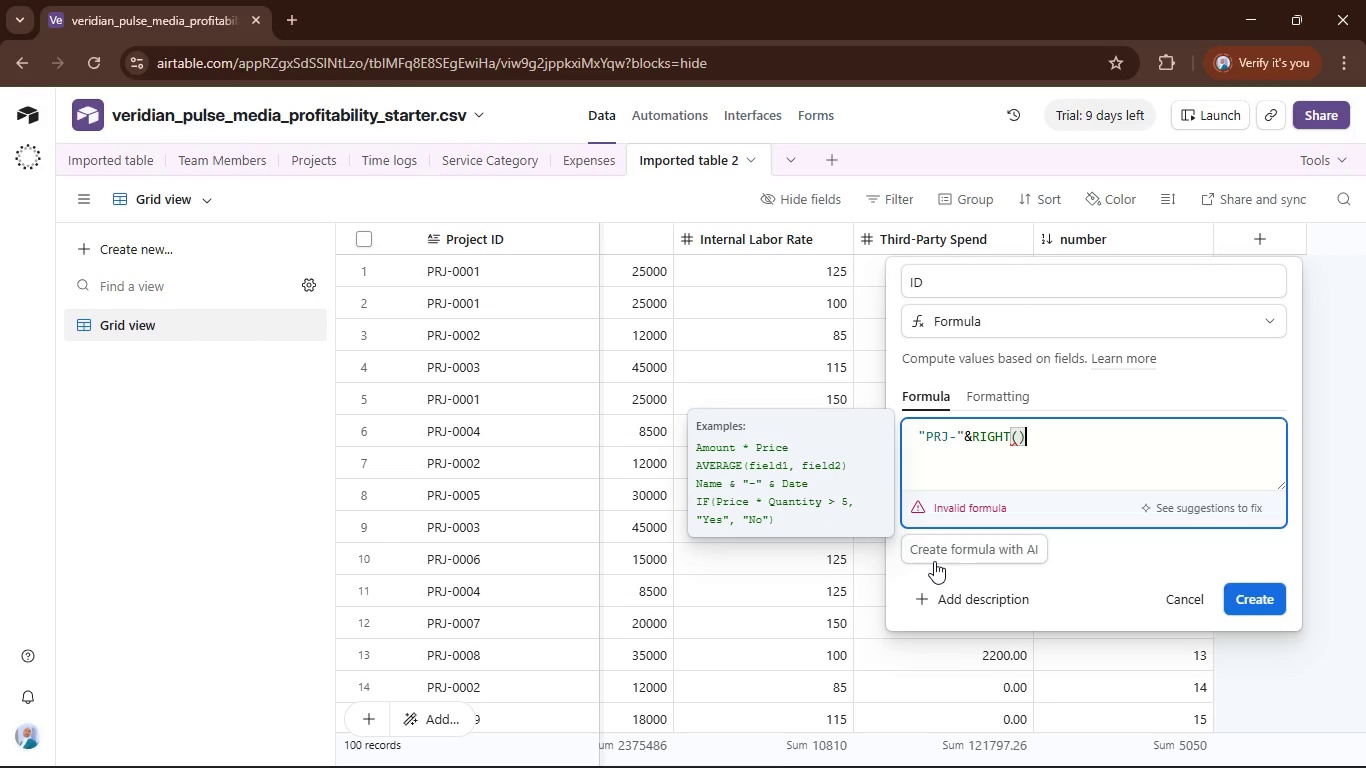 
key(ArrowLeft)
 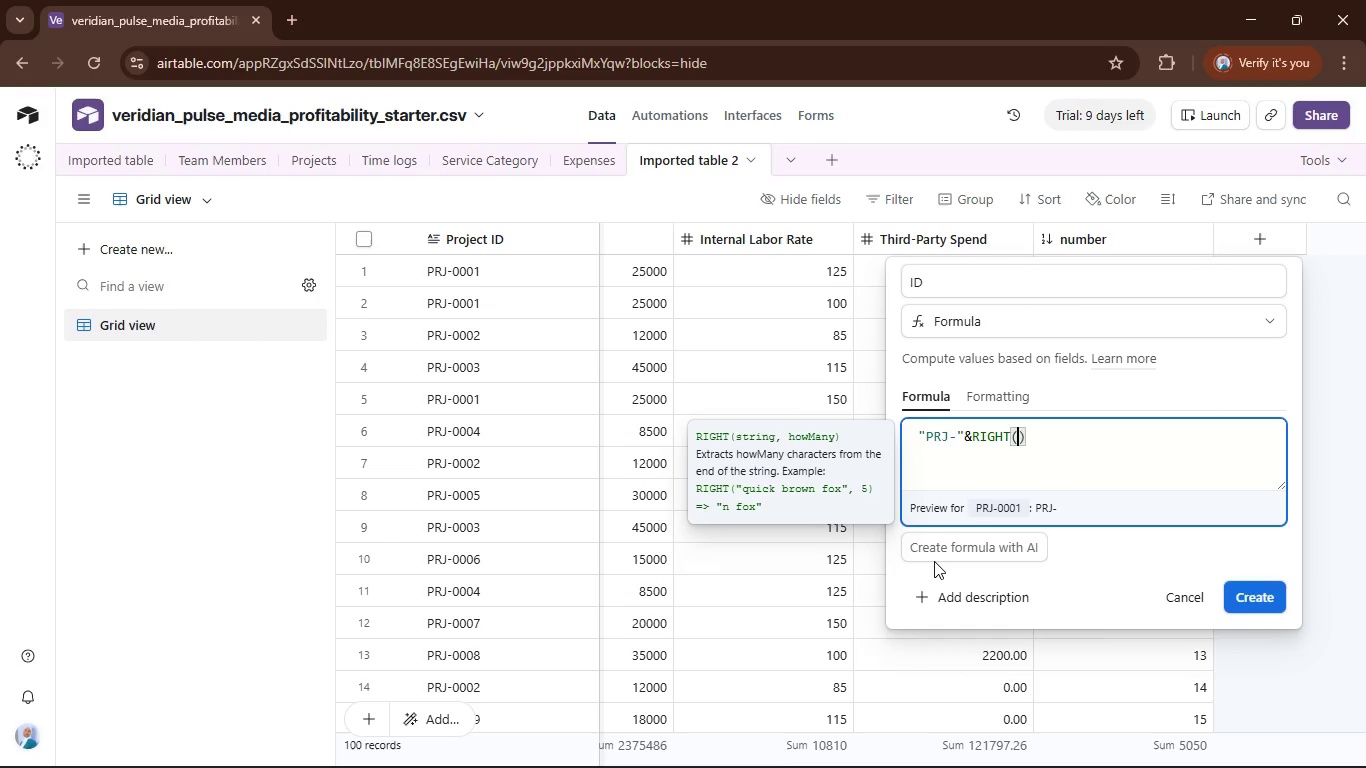 
key(Shift+Quote)
 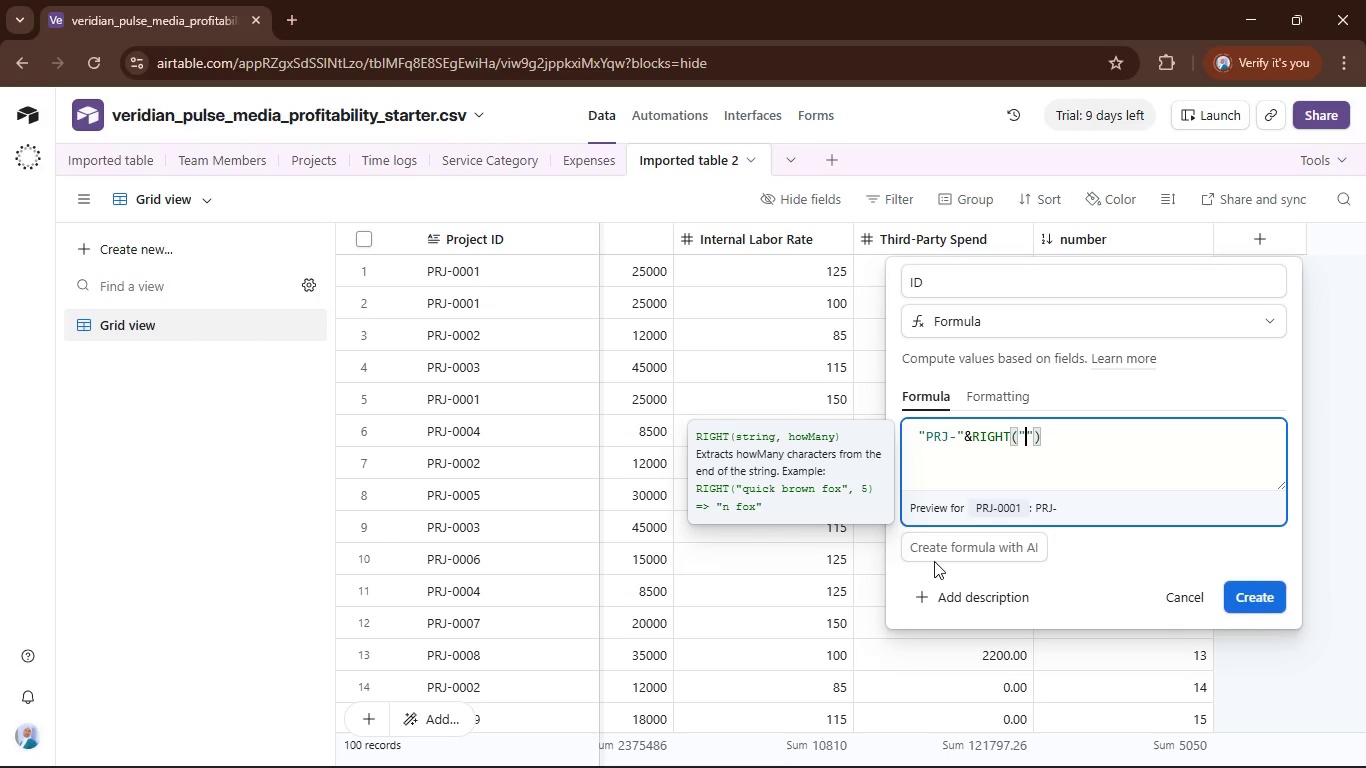 
key(Shift+Quote)
 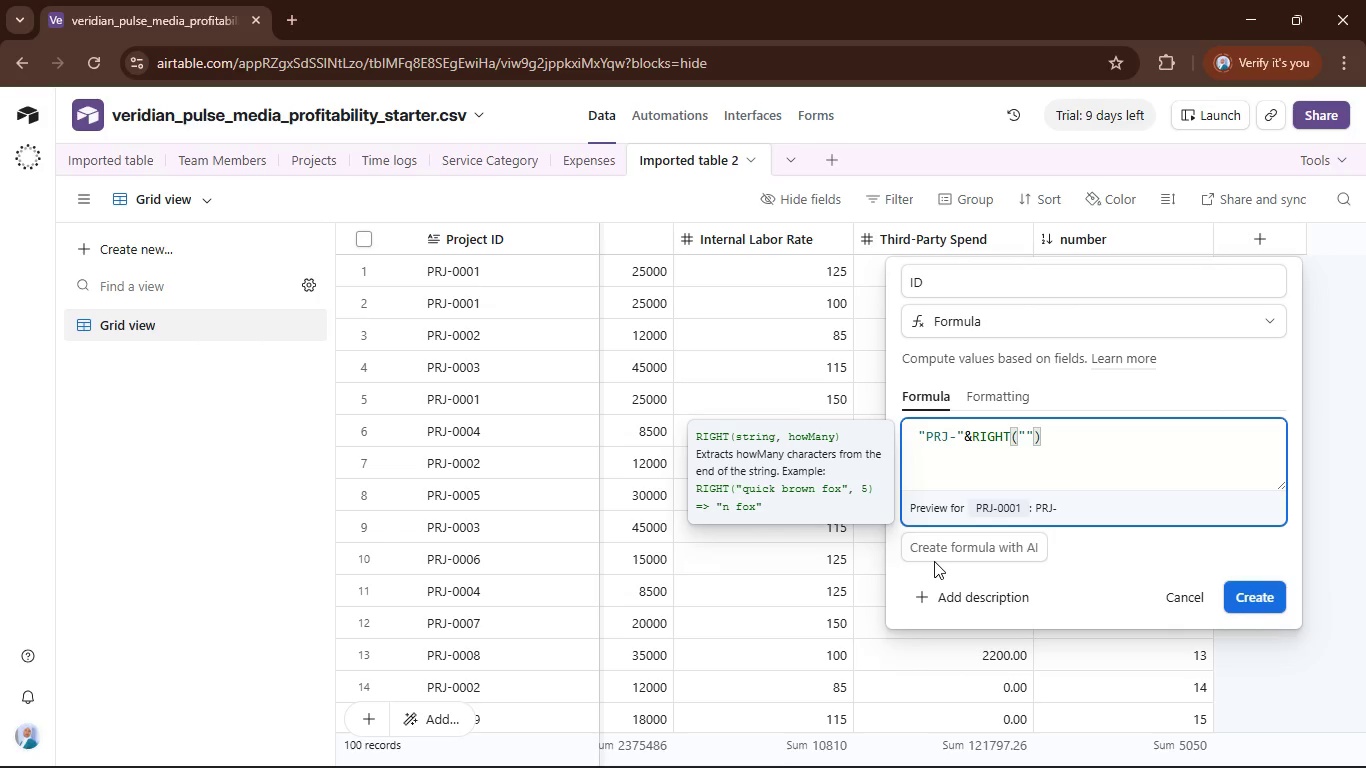 
key(ArrowLeft)
 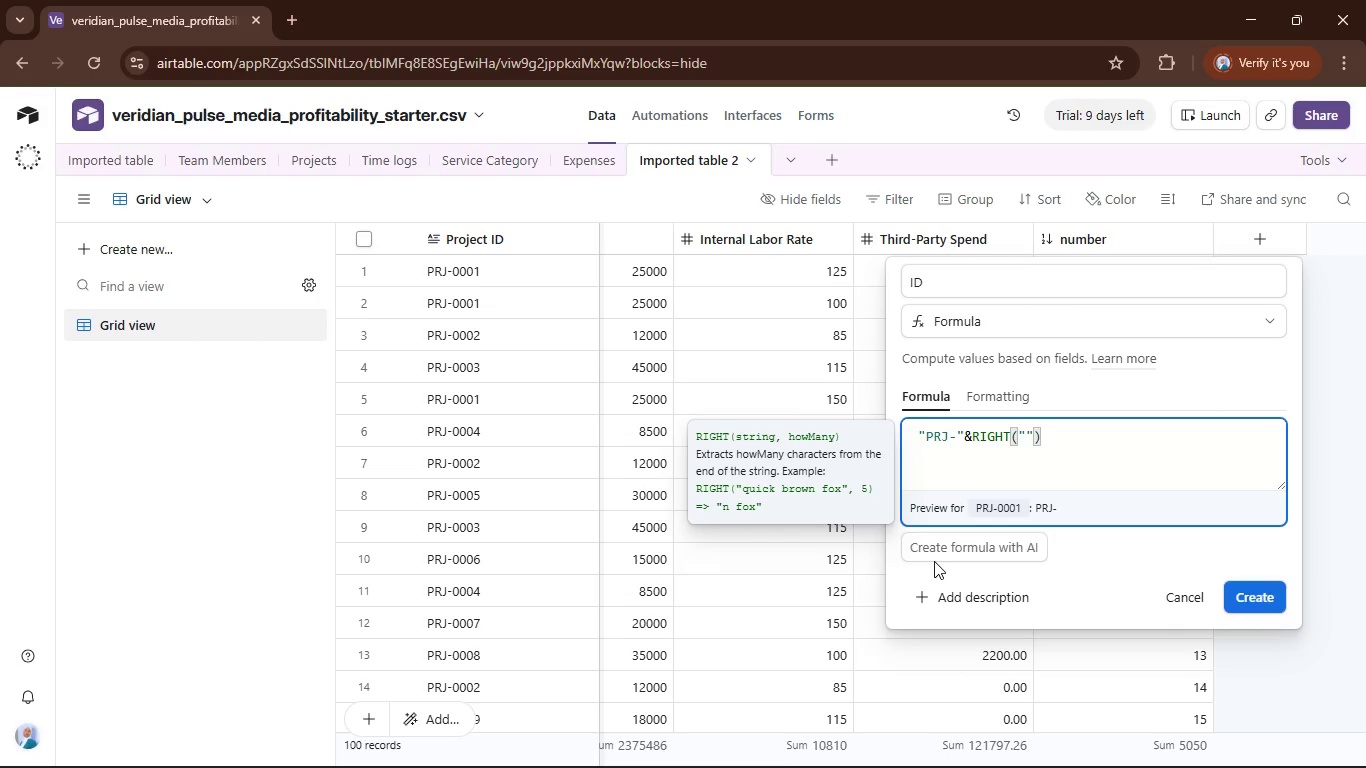 
type(0000)
 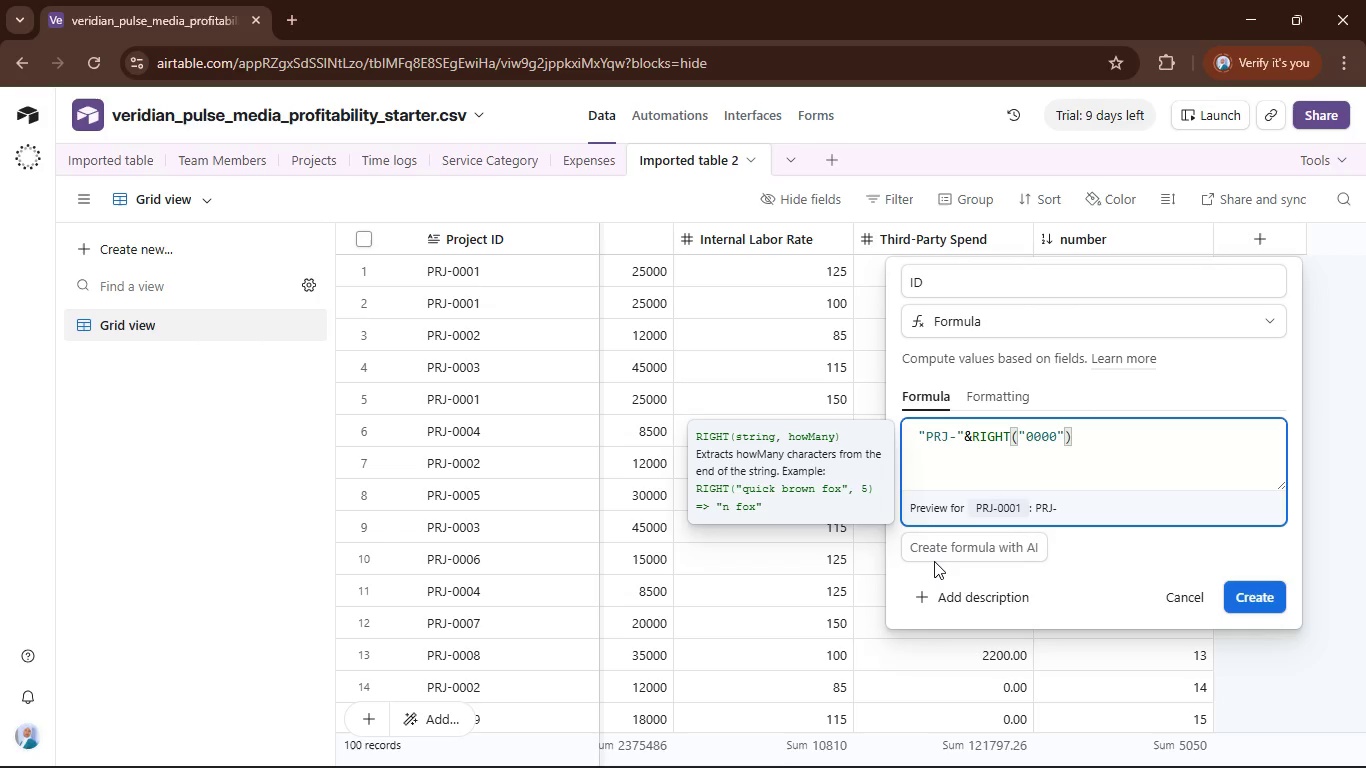 
key(ArrowRight)
 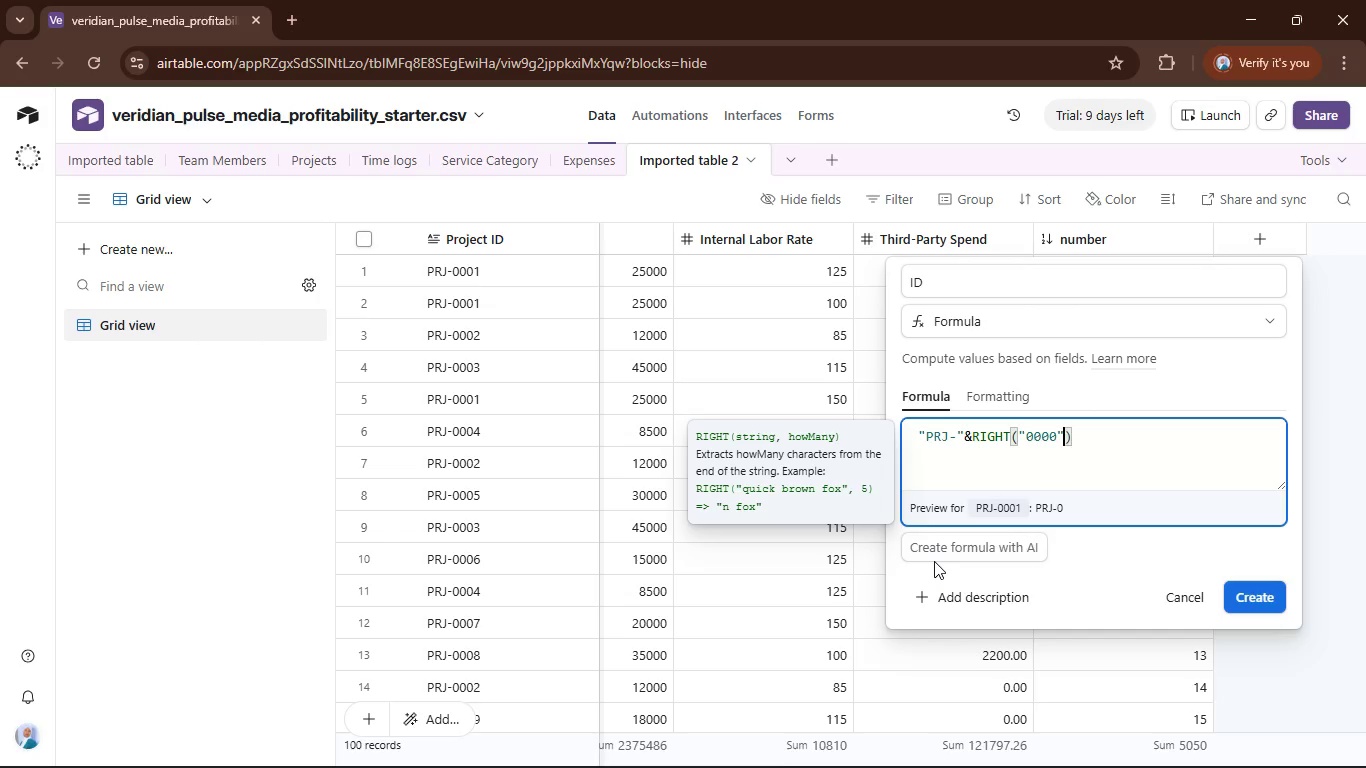 
type(,)
key(Backspace)
type(&nu)
 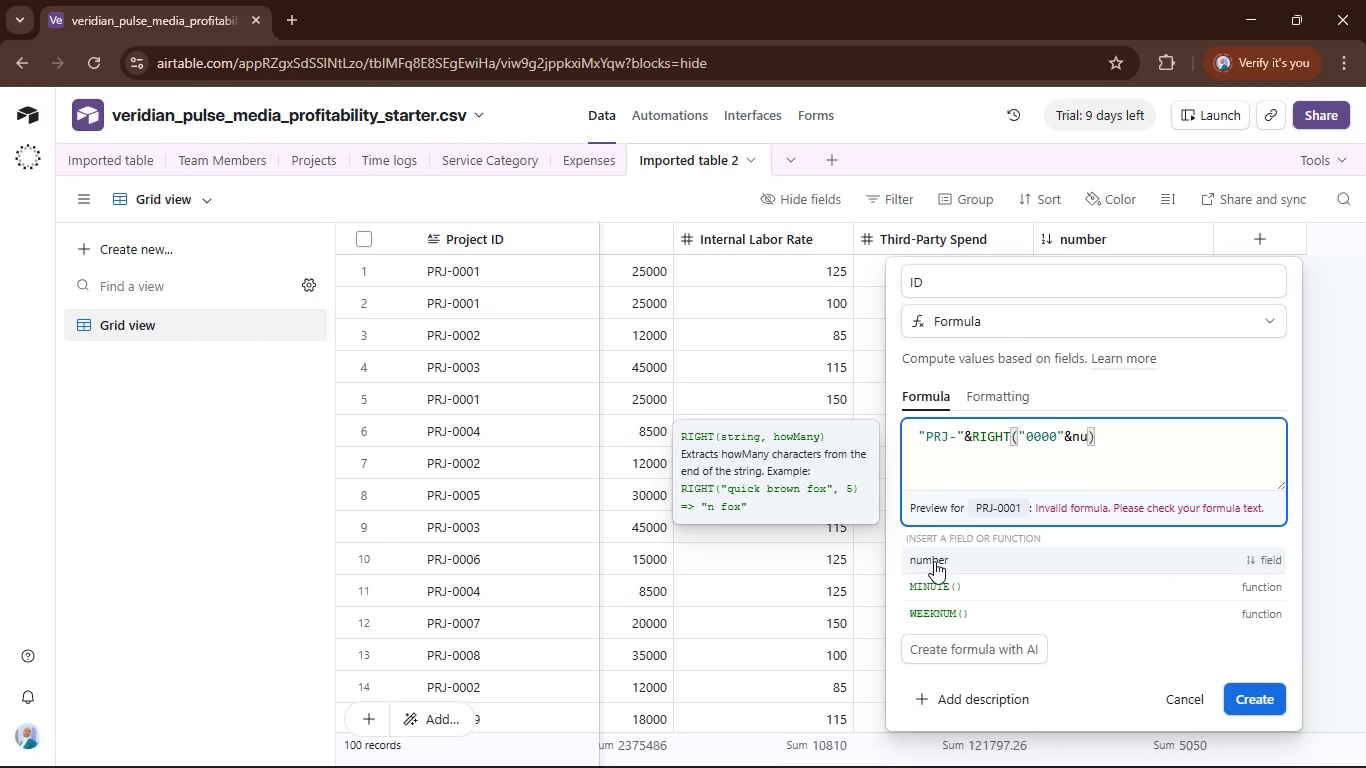 
wait(5.42)
 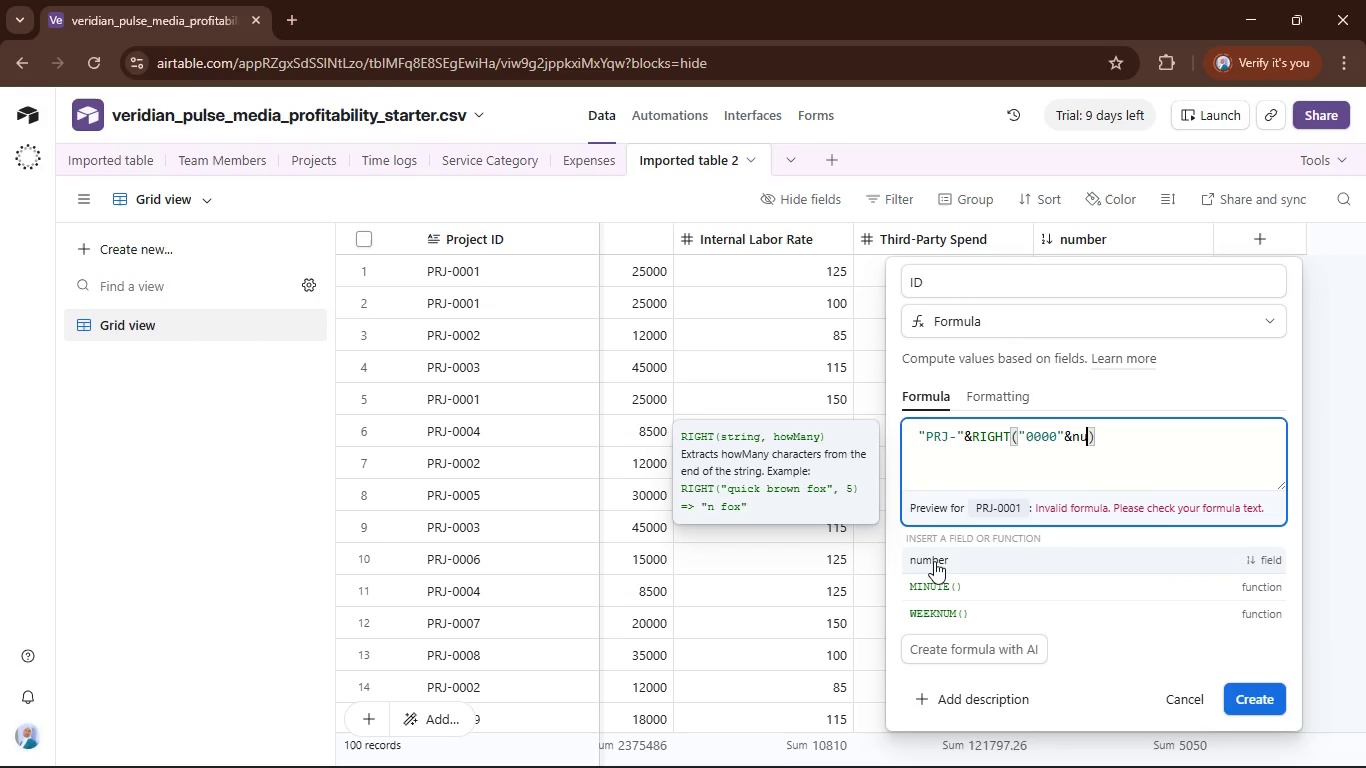 
left_click([1016, 558])
 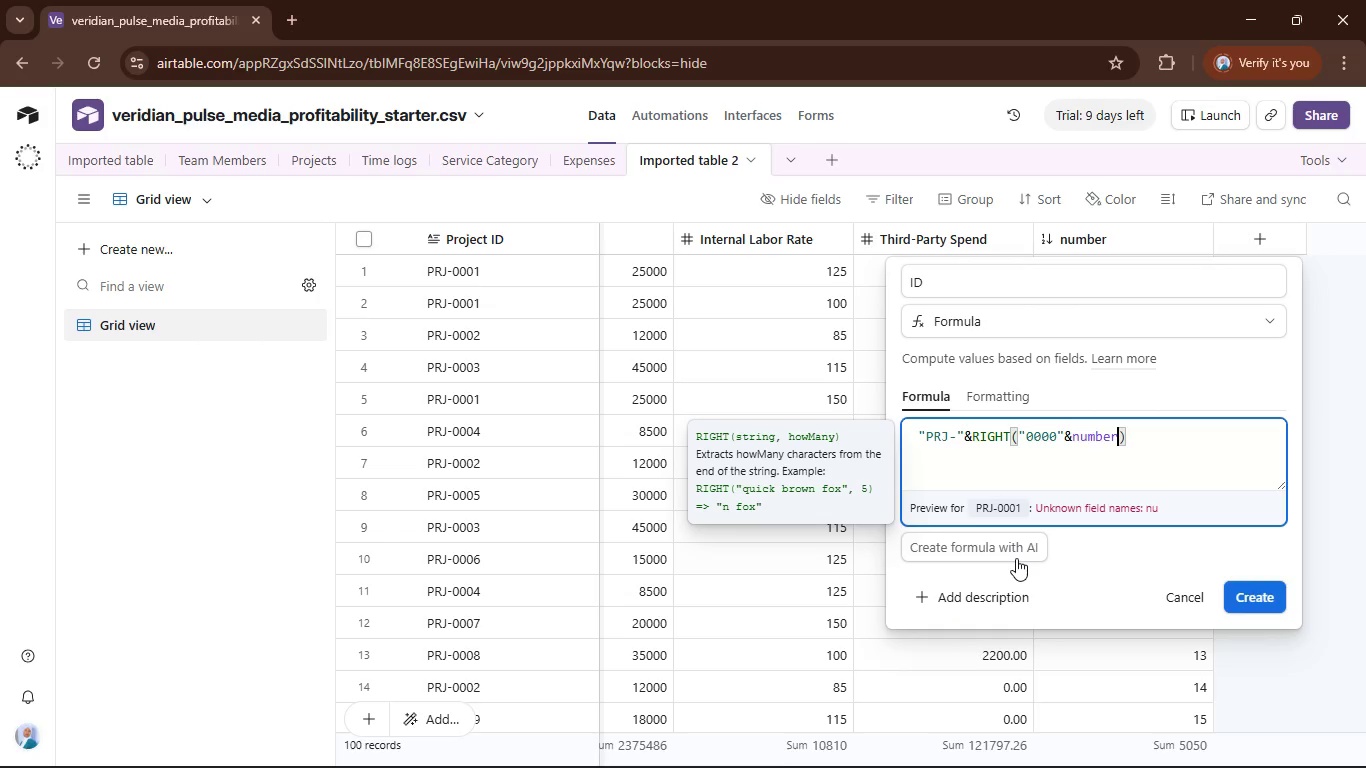 
left_click([1016, 558])
 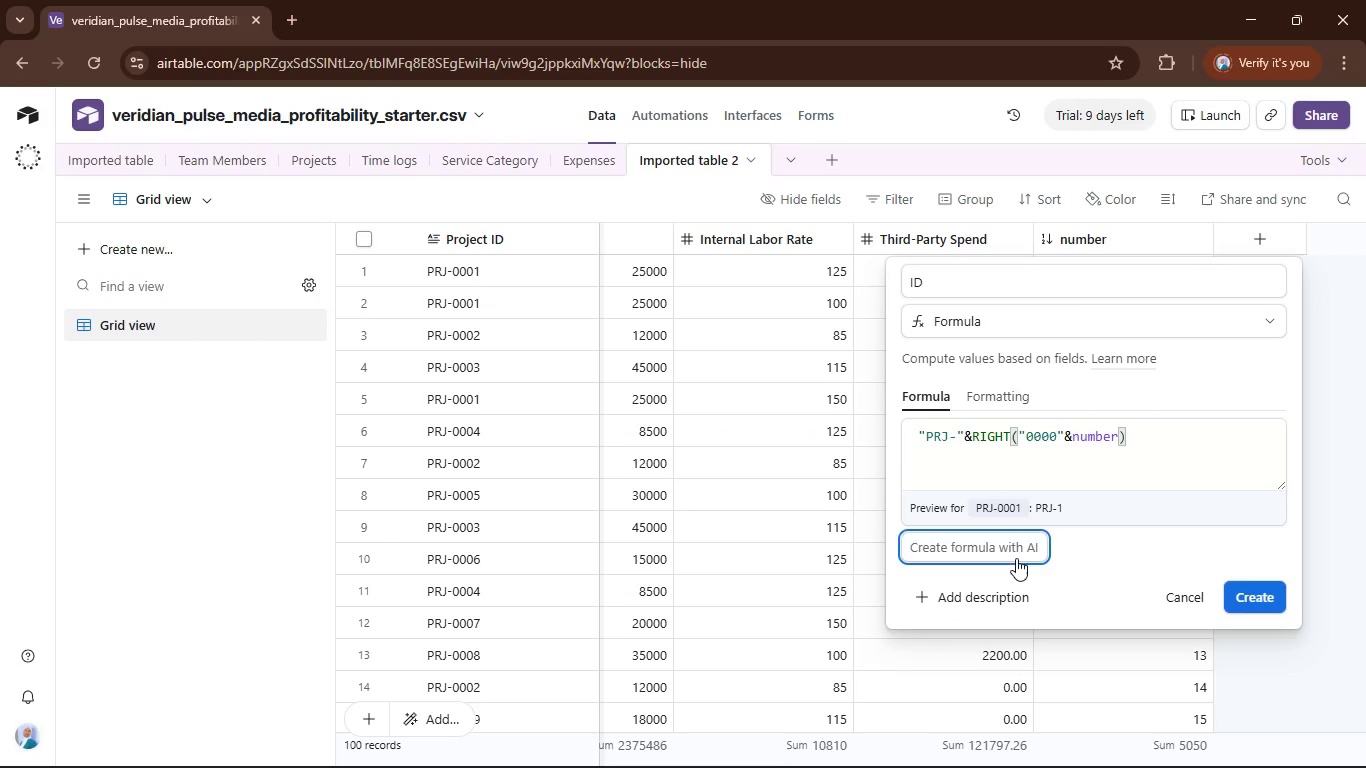 
key(Comma)
 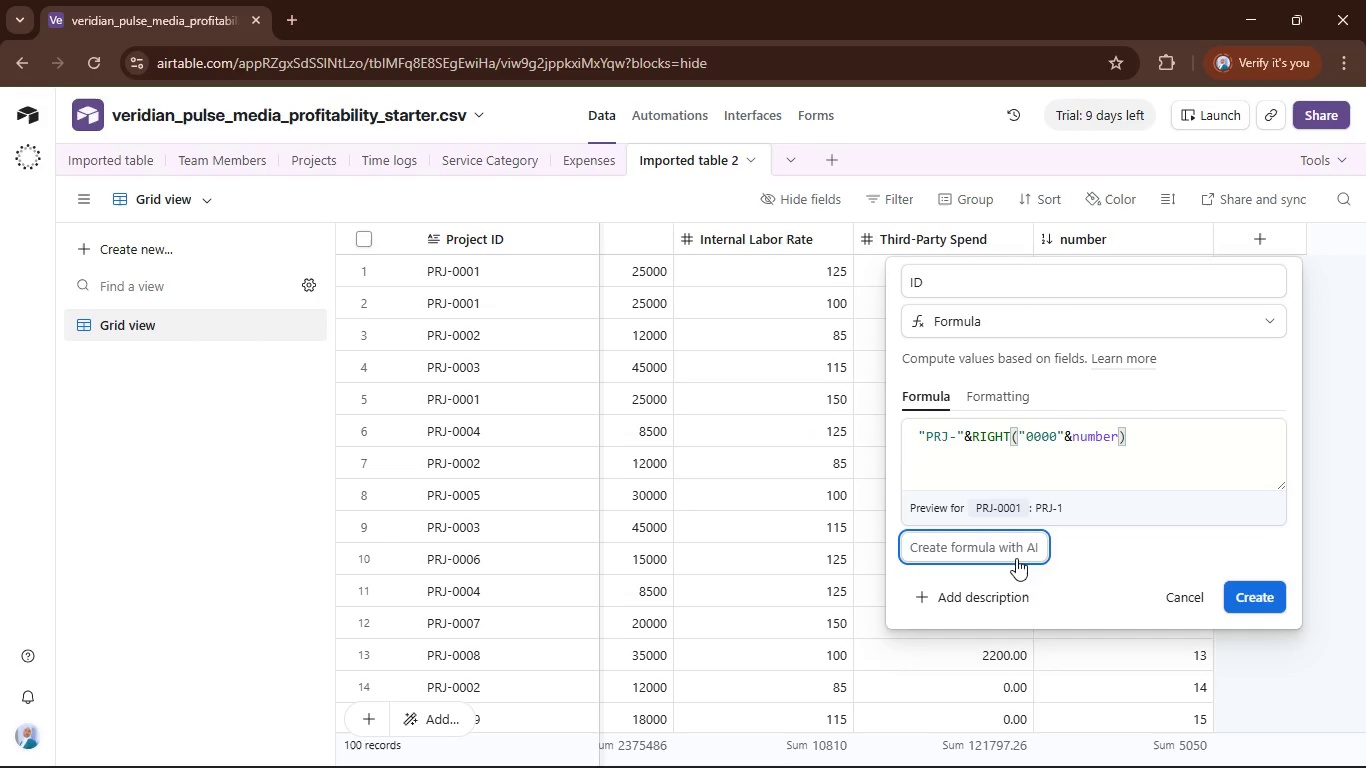 
key(4)
 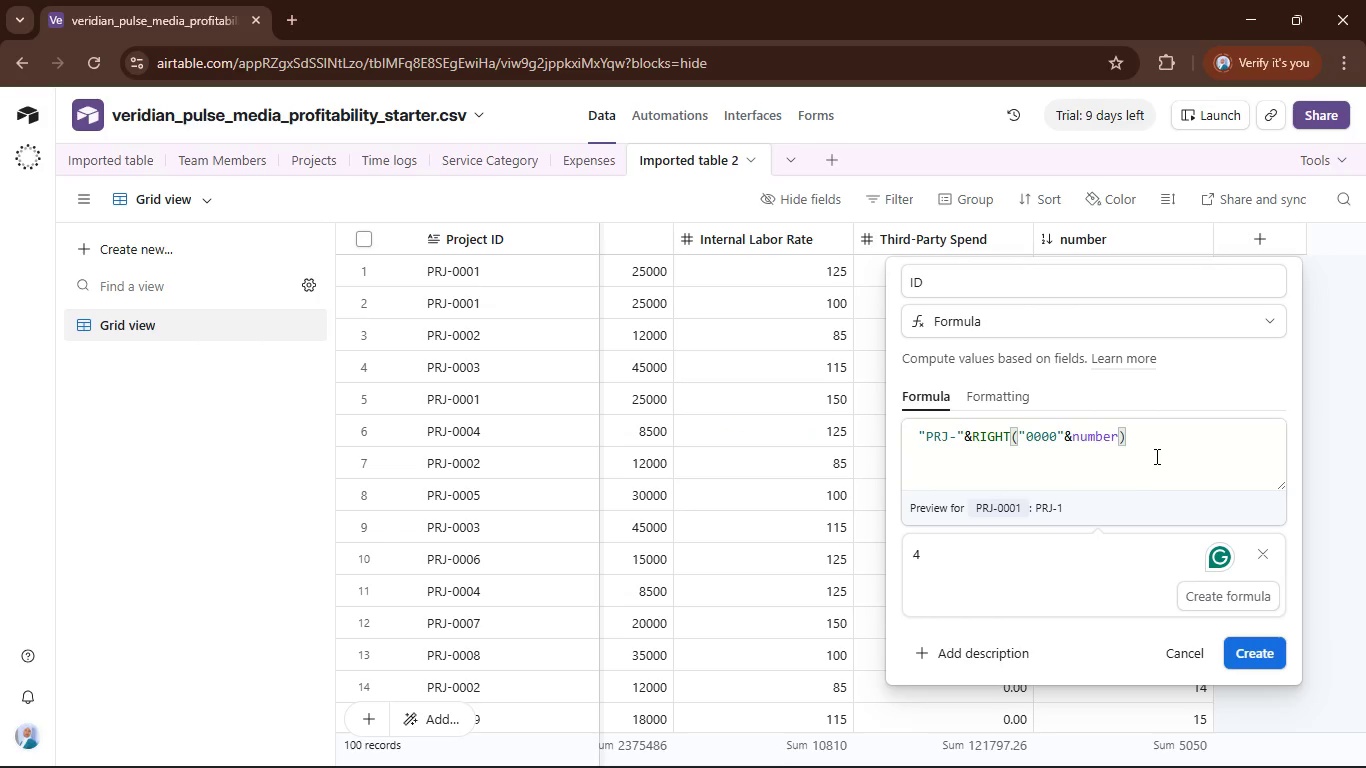 
left_click([1154, 450])
 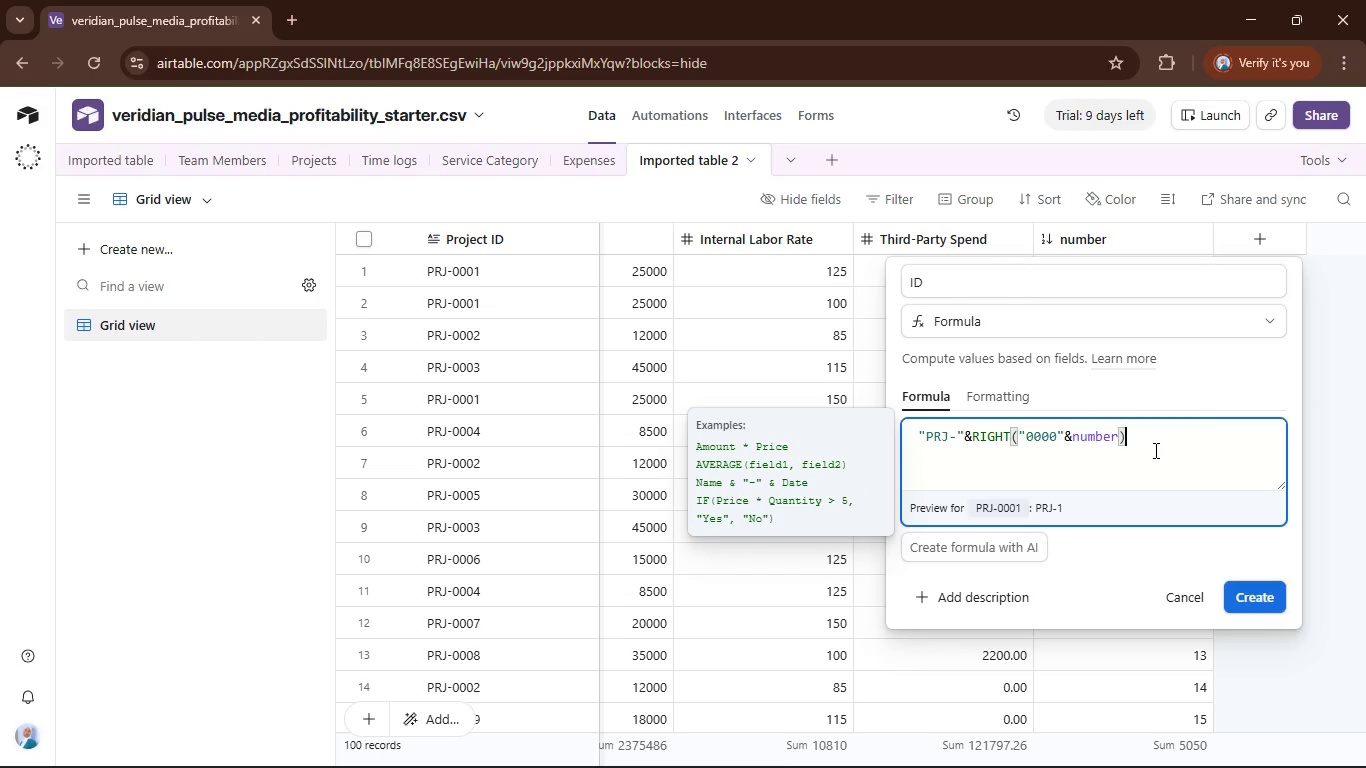 
key(ArrowLeft)
 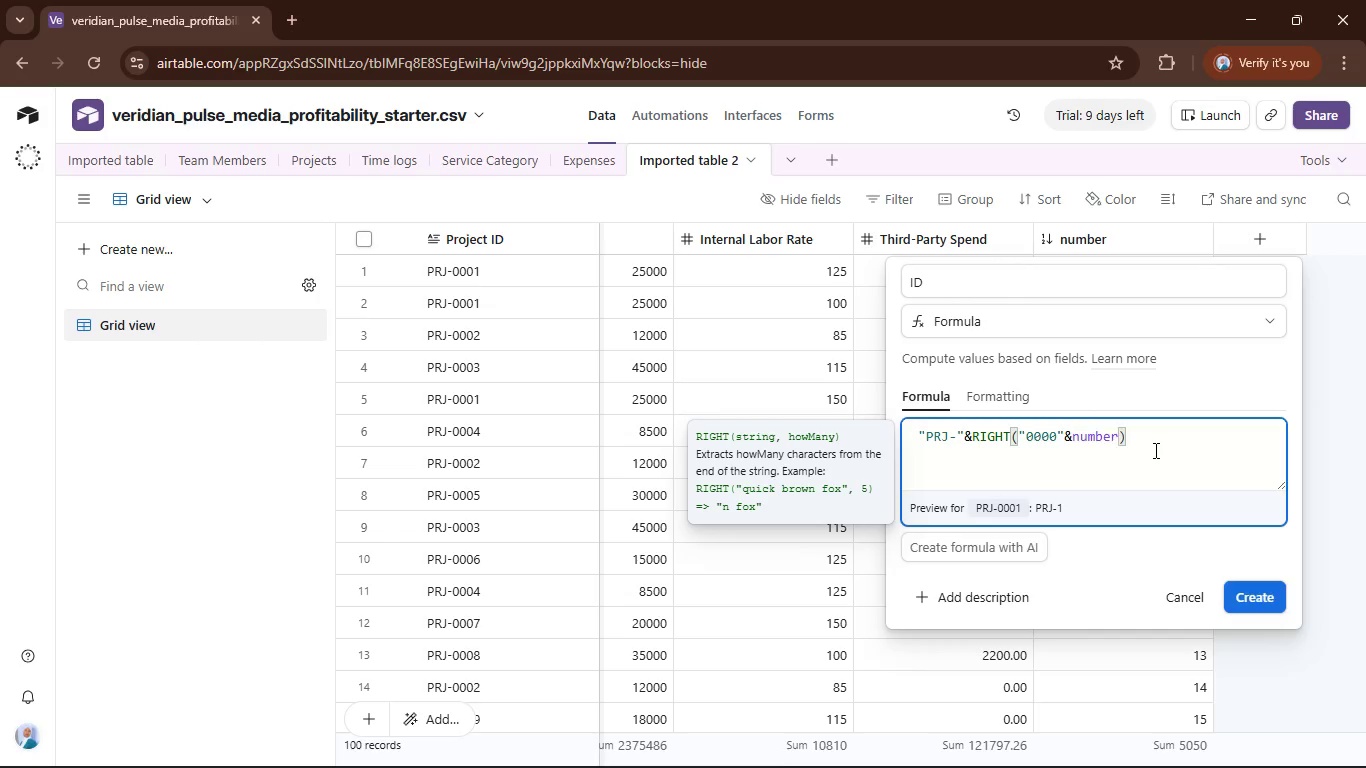 
key(Shift+BracketRight)
 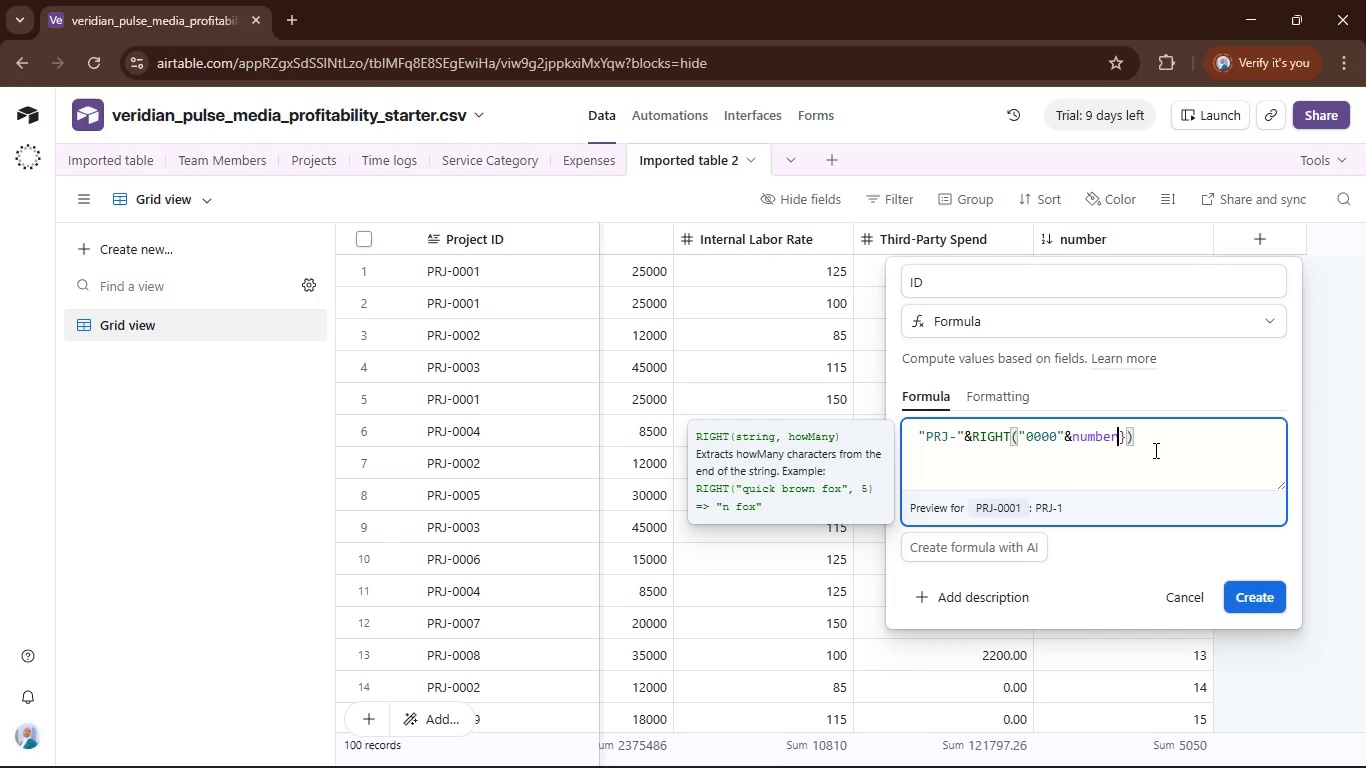 
hold_key(key=ArrowLeft, duration=0.75)
 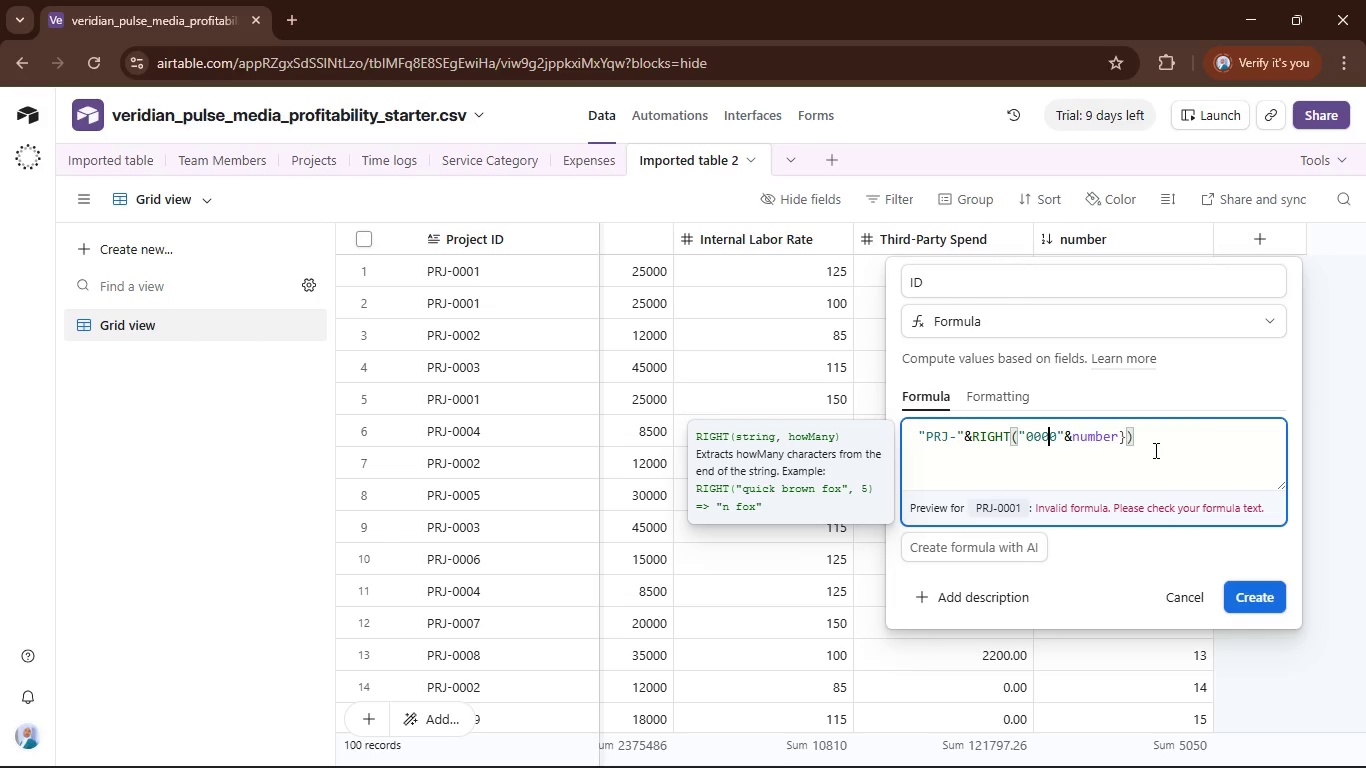 
key(ArrowRight)
 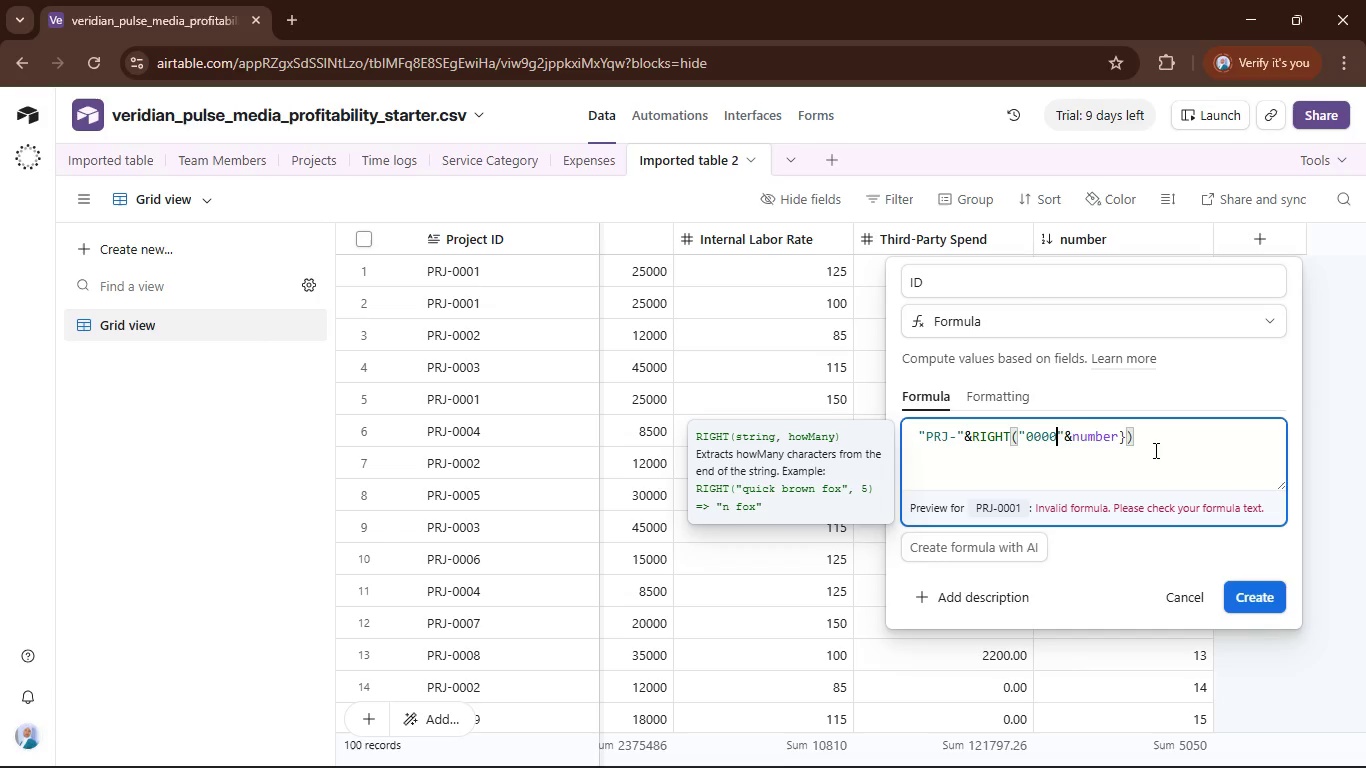 
key(ArrowRight)
 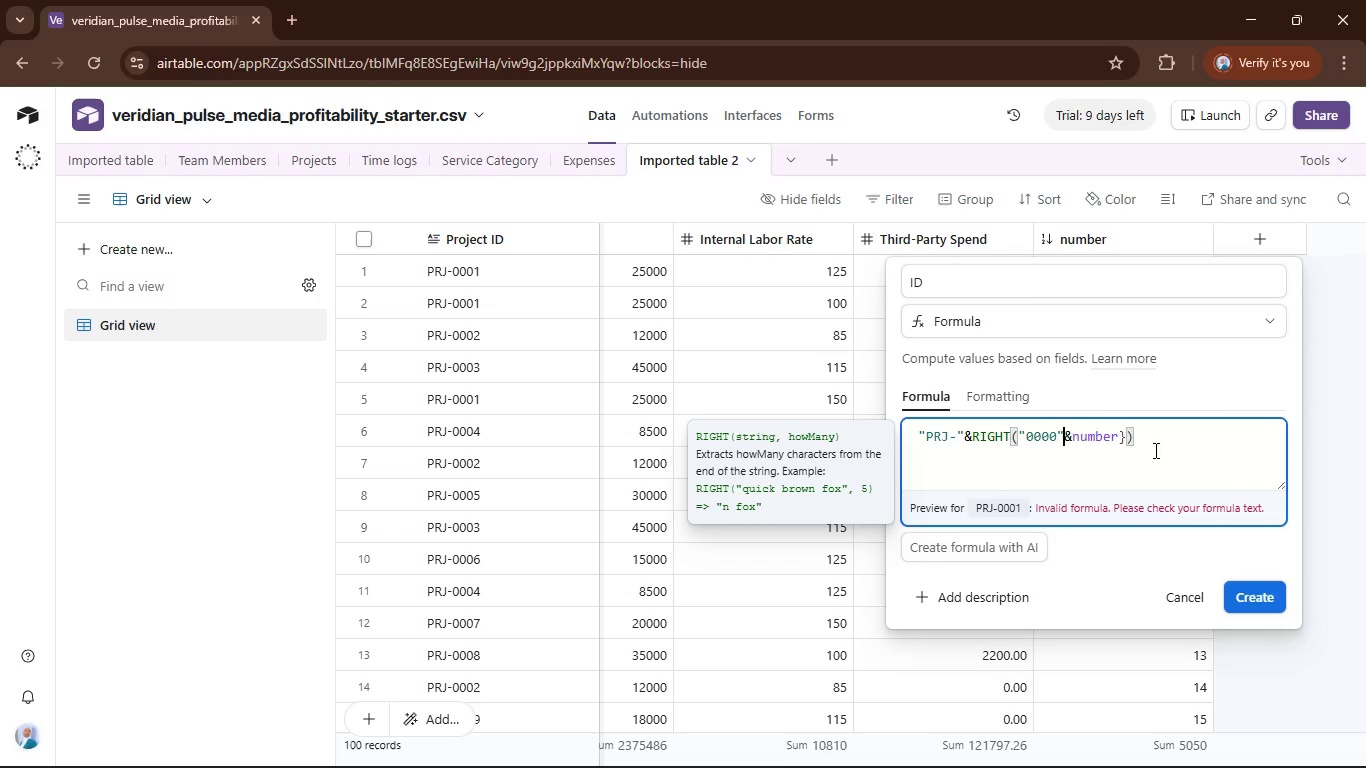 
key(ArrowRight)
 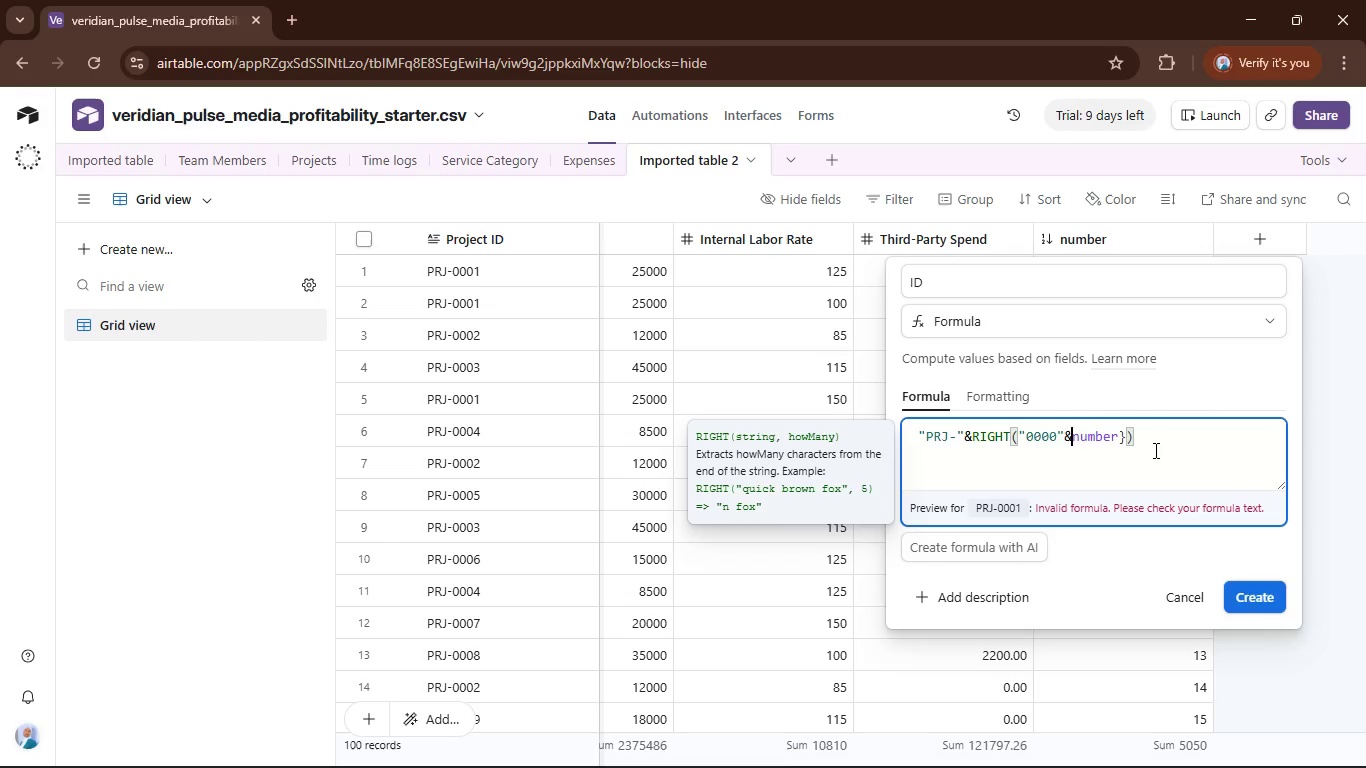 
key(ArrowRight)
 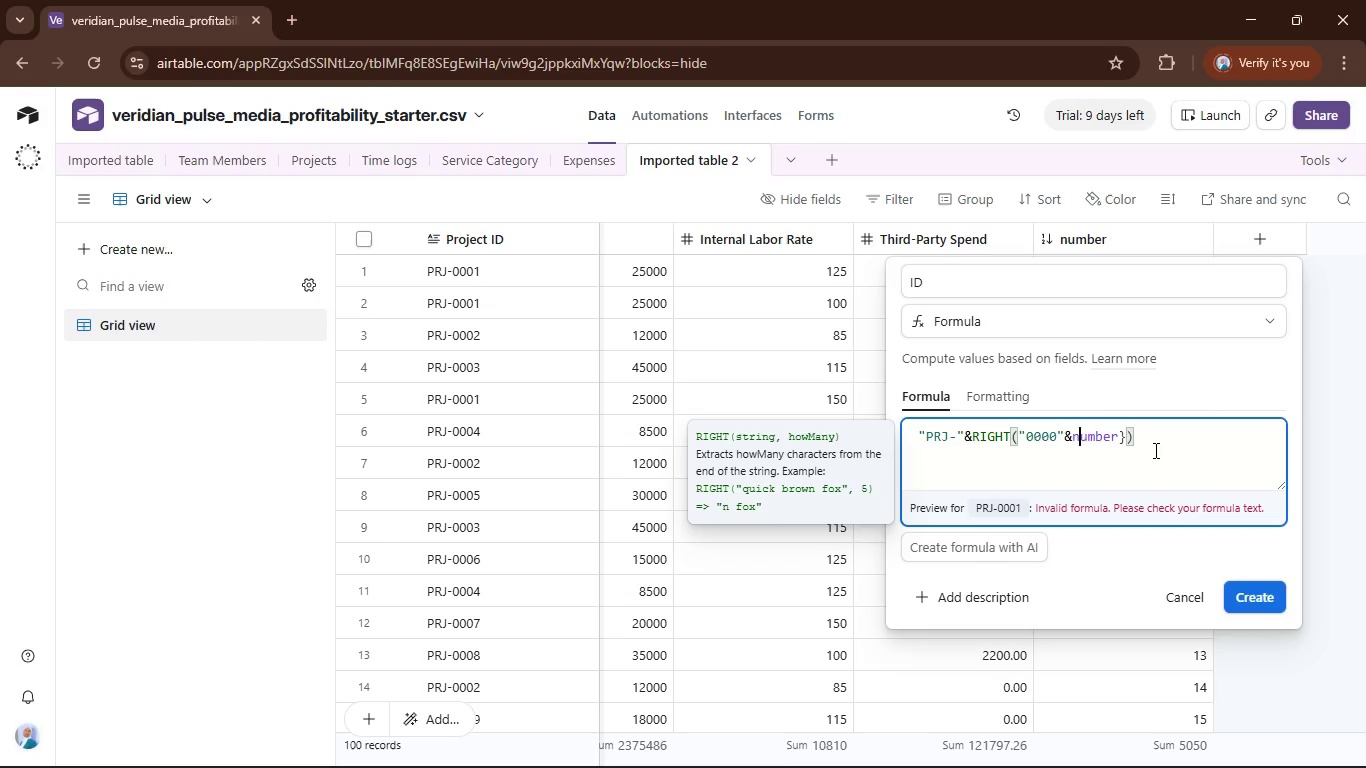 
key(ArrowLeft)
 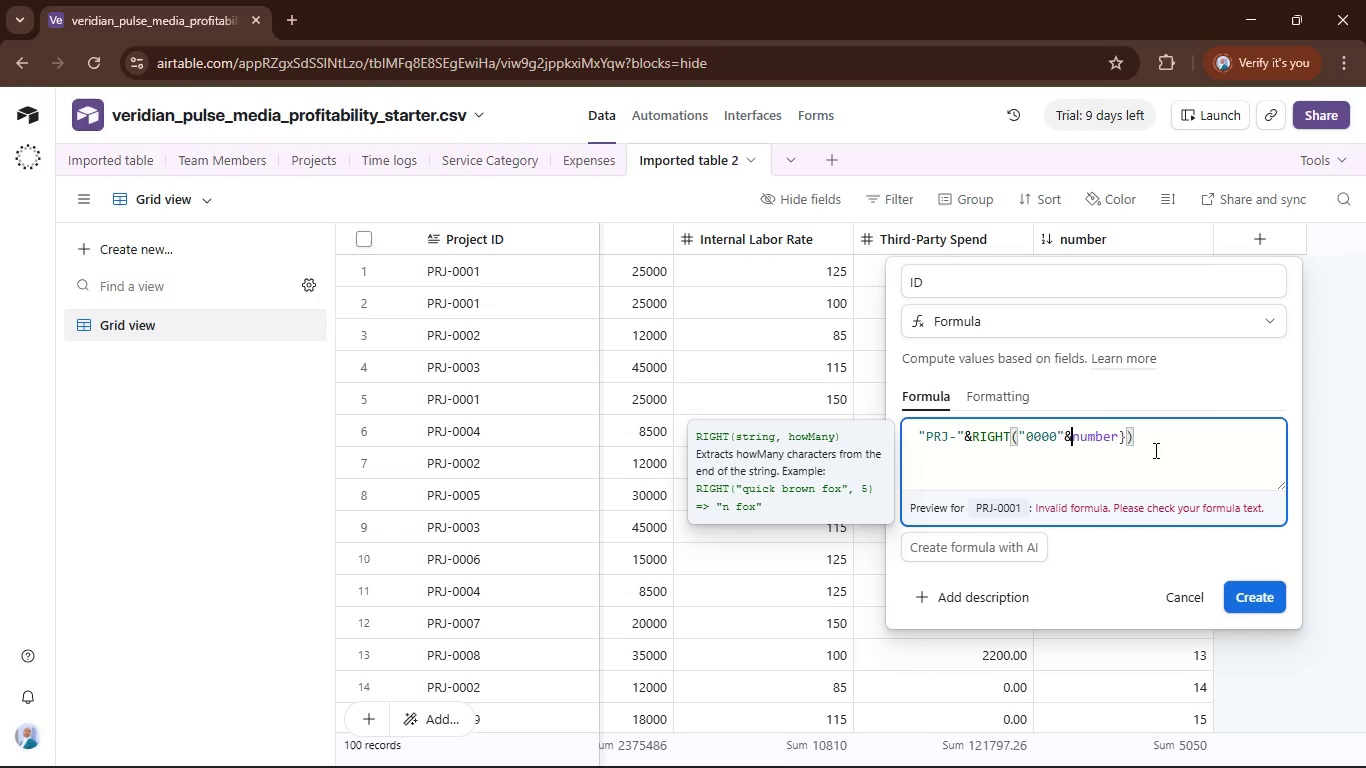 
key(Shift+BracketLeft)
 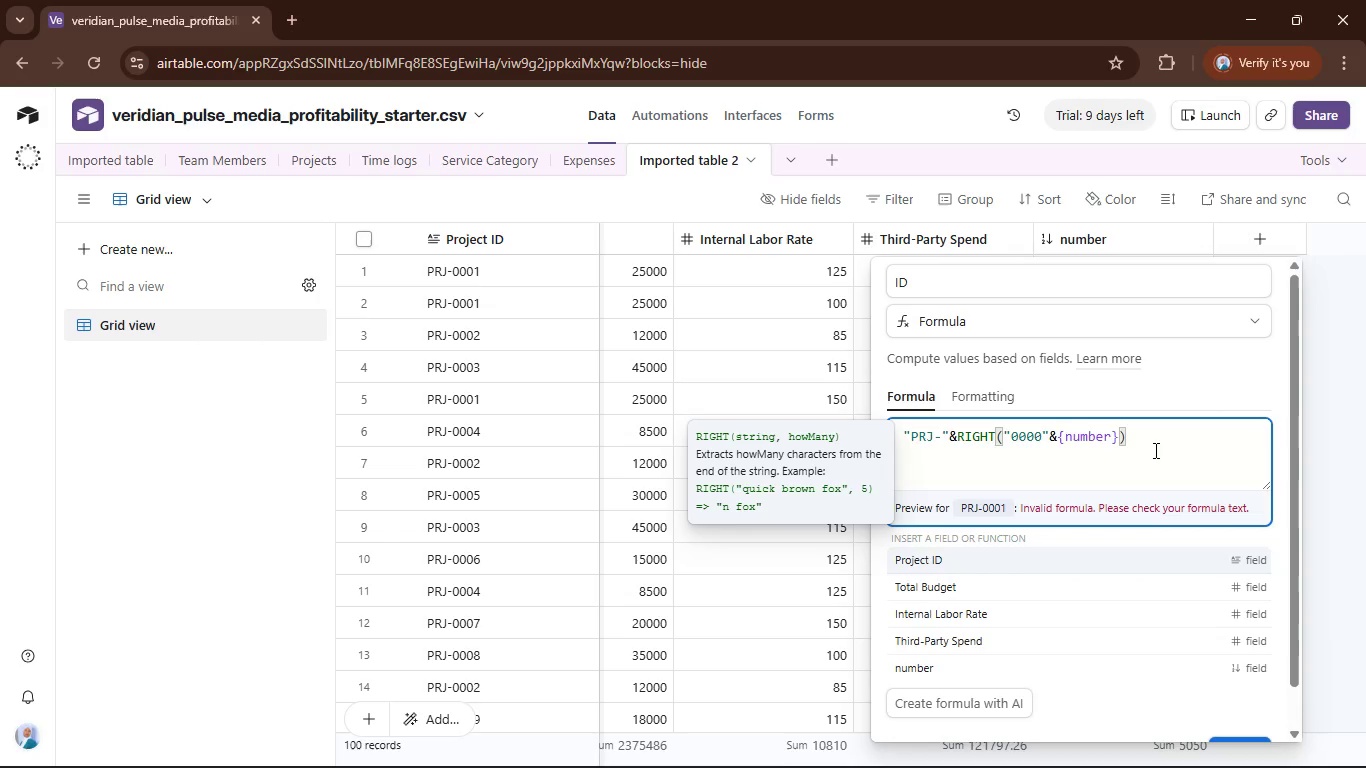 
hold_key(key=ArrowRight, duration=0.83)
 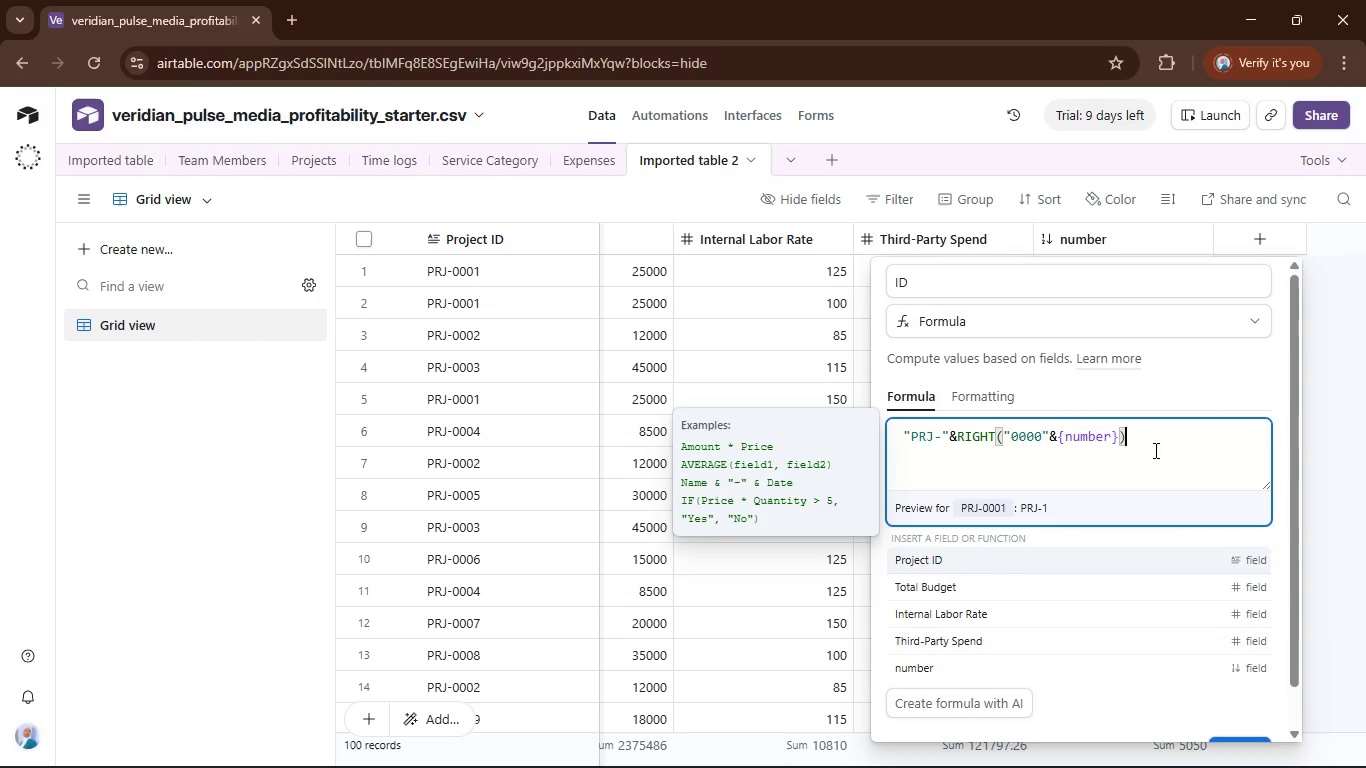 
key(ArrowLeft)
 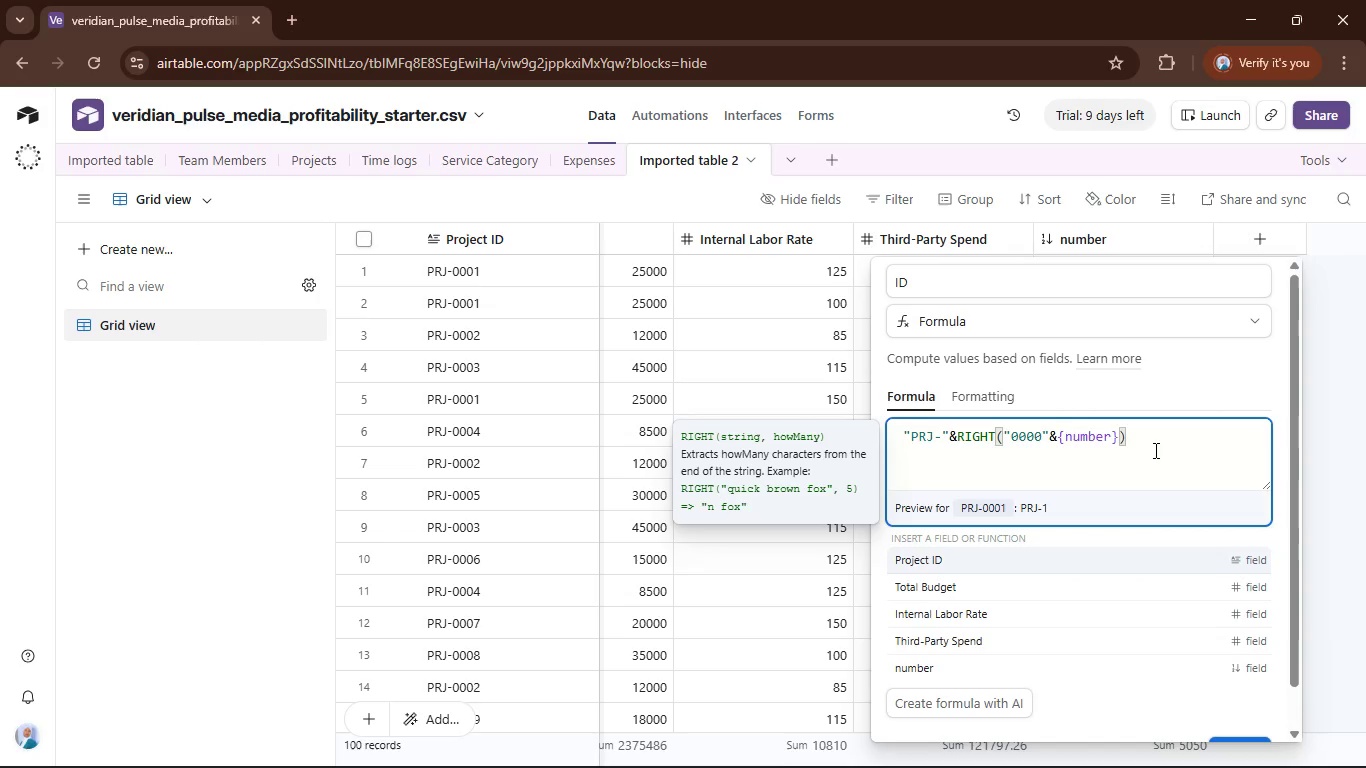 
key(Comma)
 